 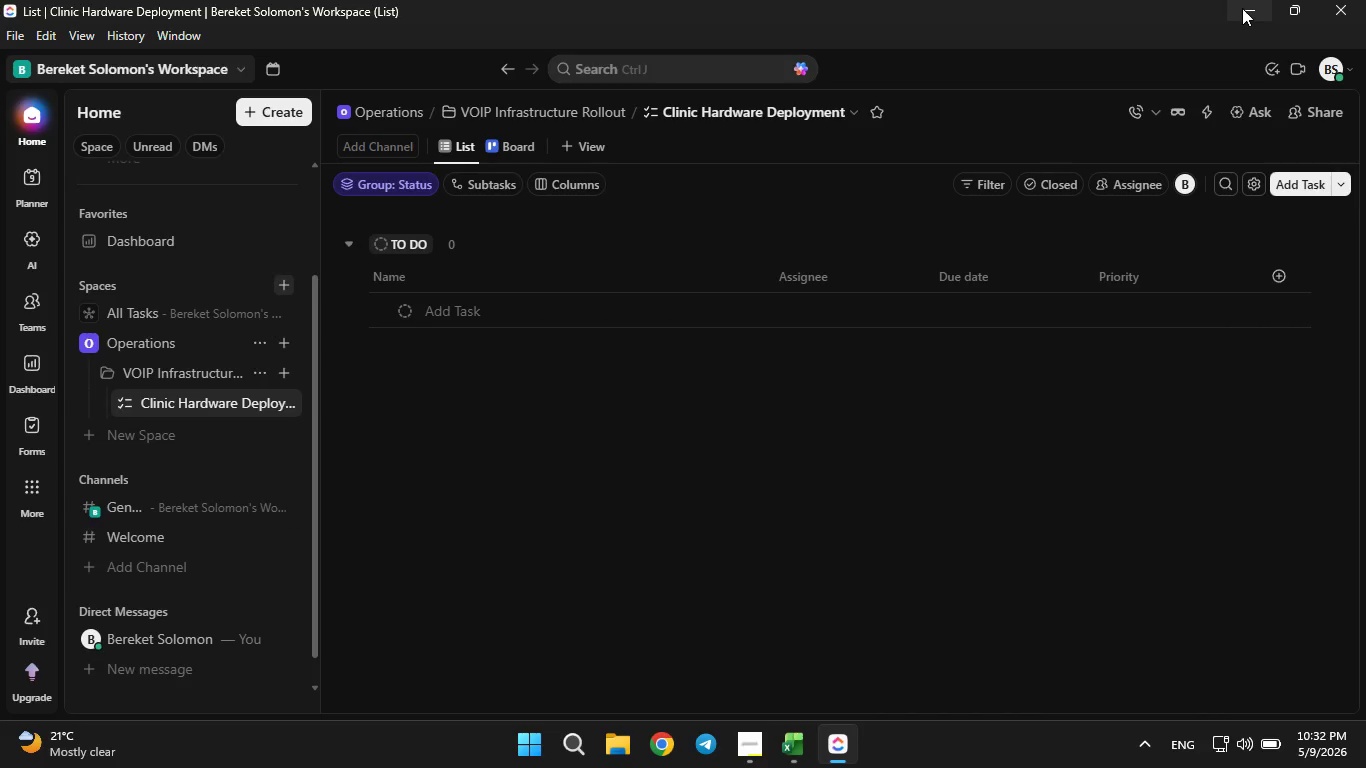 
left_click([266, 404])
 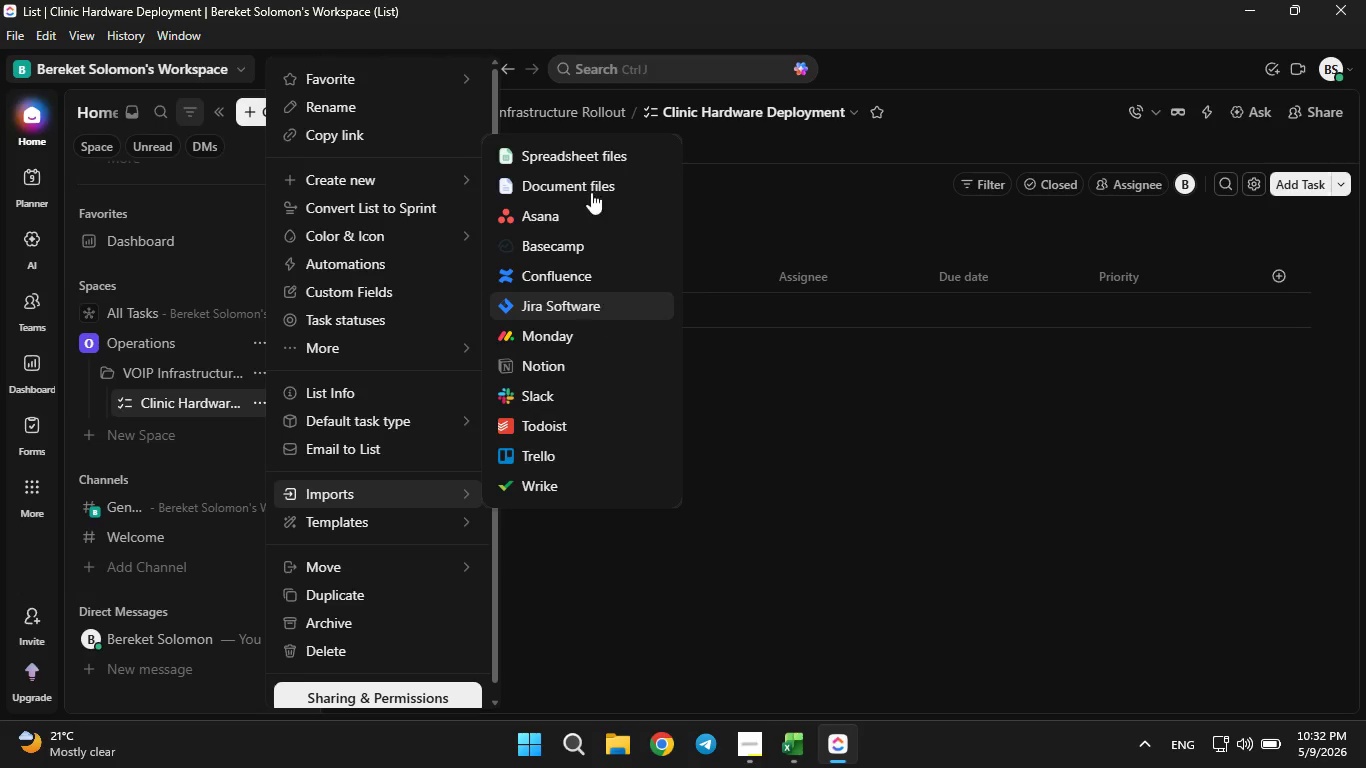 
left_click([559, 153])
 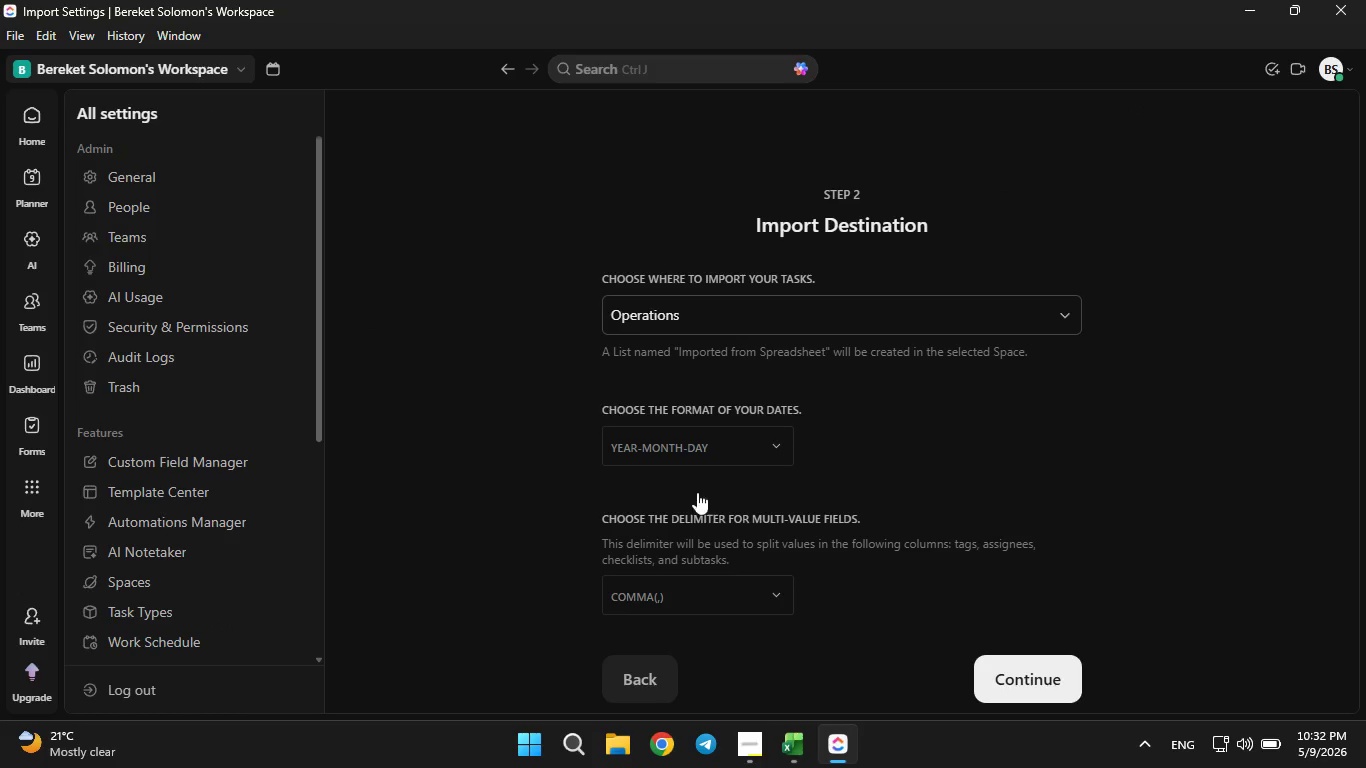 
left_click([766, 447])
 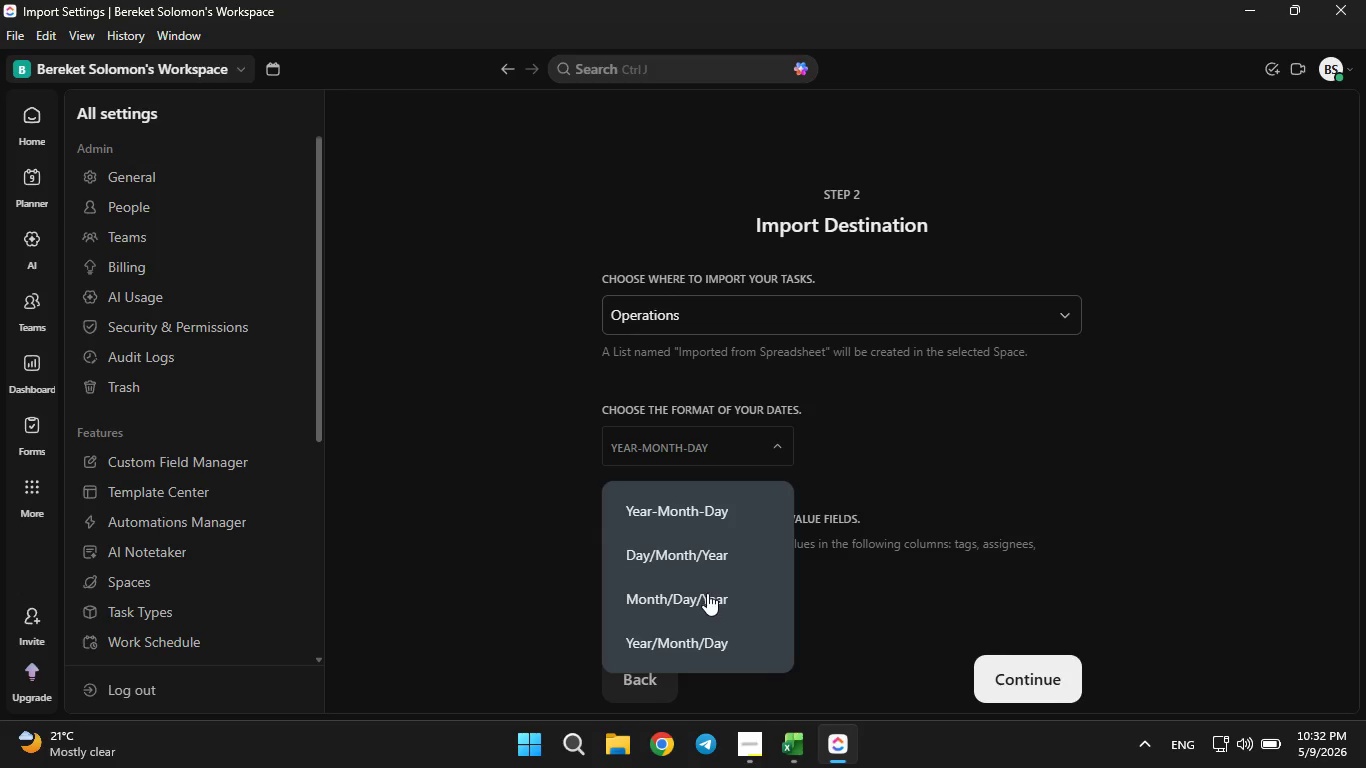 
left_click([707, 593])
 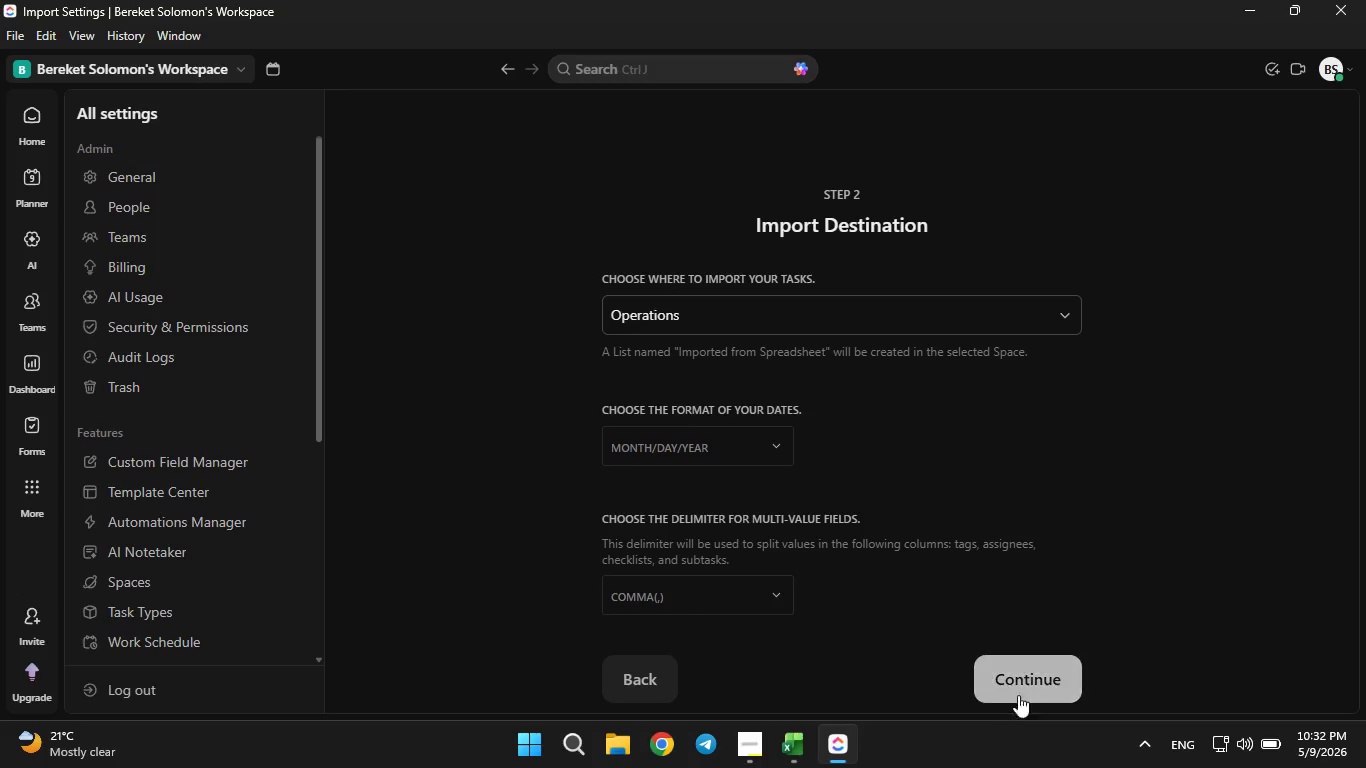 
left_click([1024, 682])
 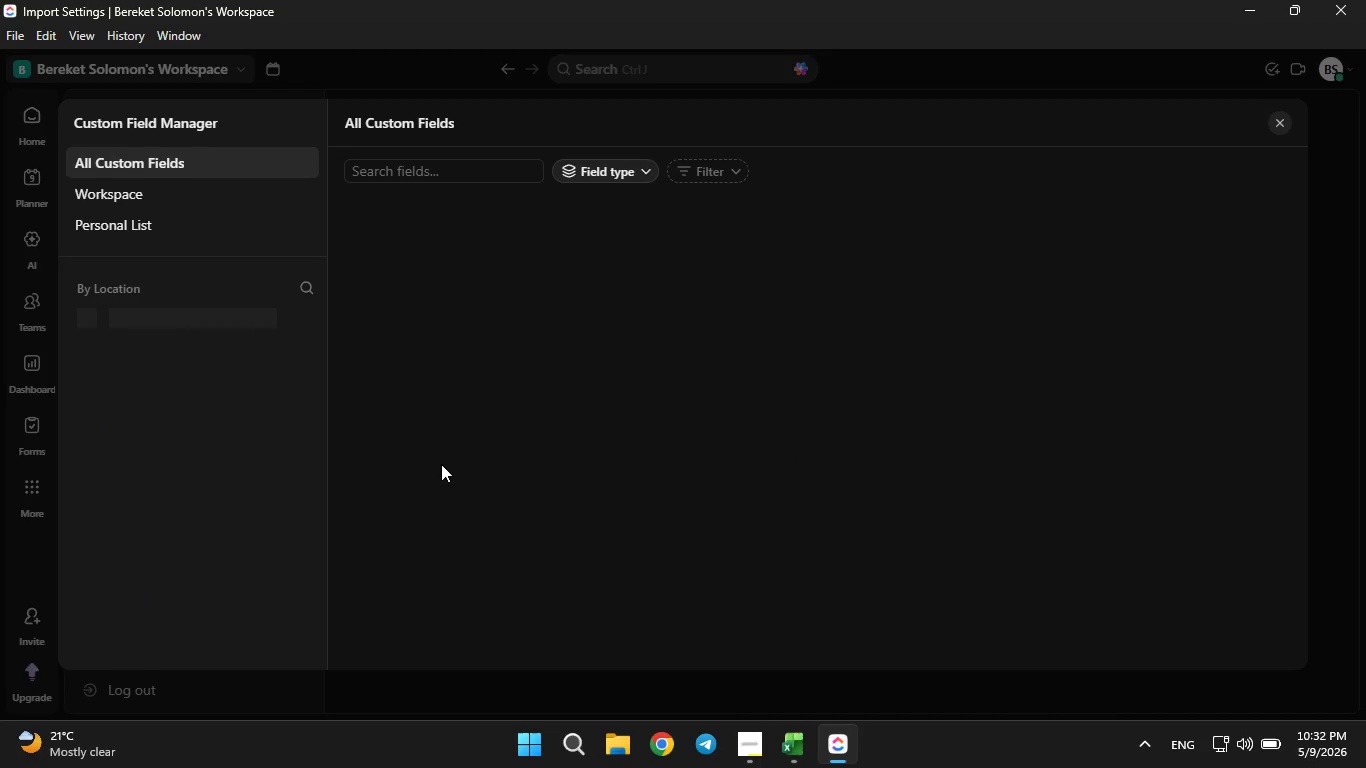 
mouse_move([476, 452])
 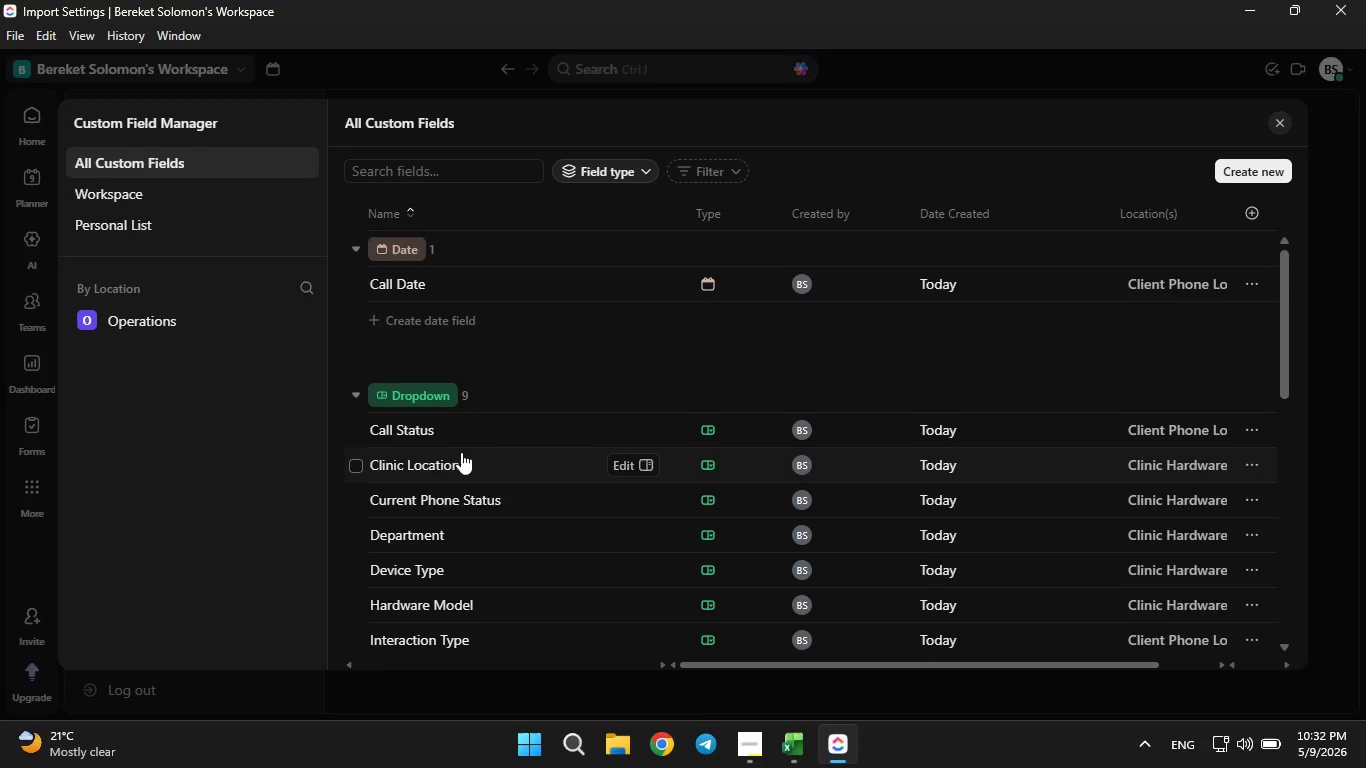 
scroll: coordinate [461, 452], scroll_direction: down, amount: 1.0
 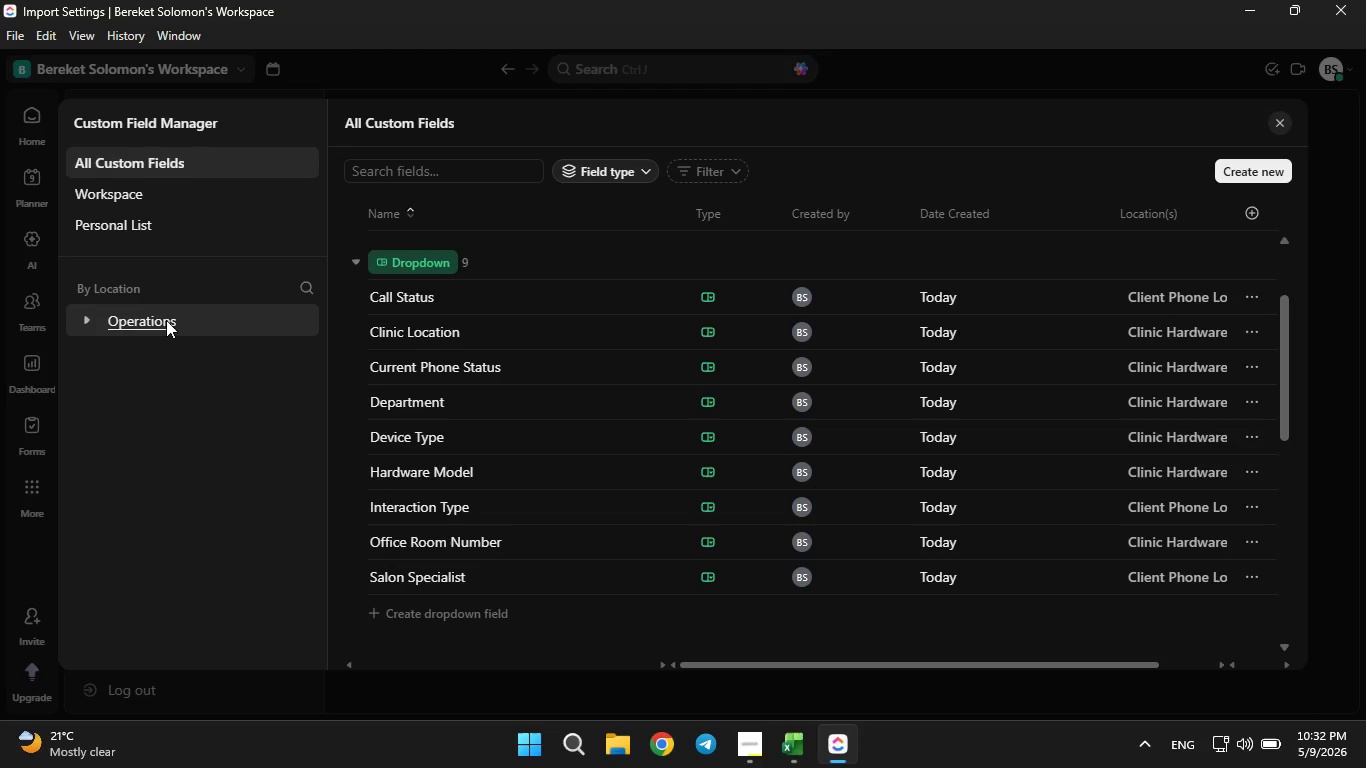 
left_click([166, 320])
 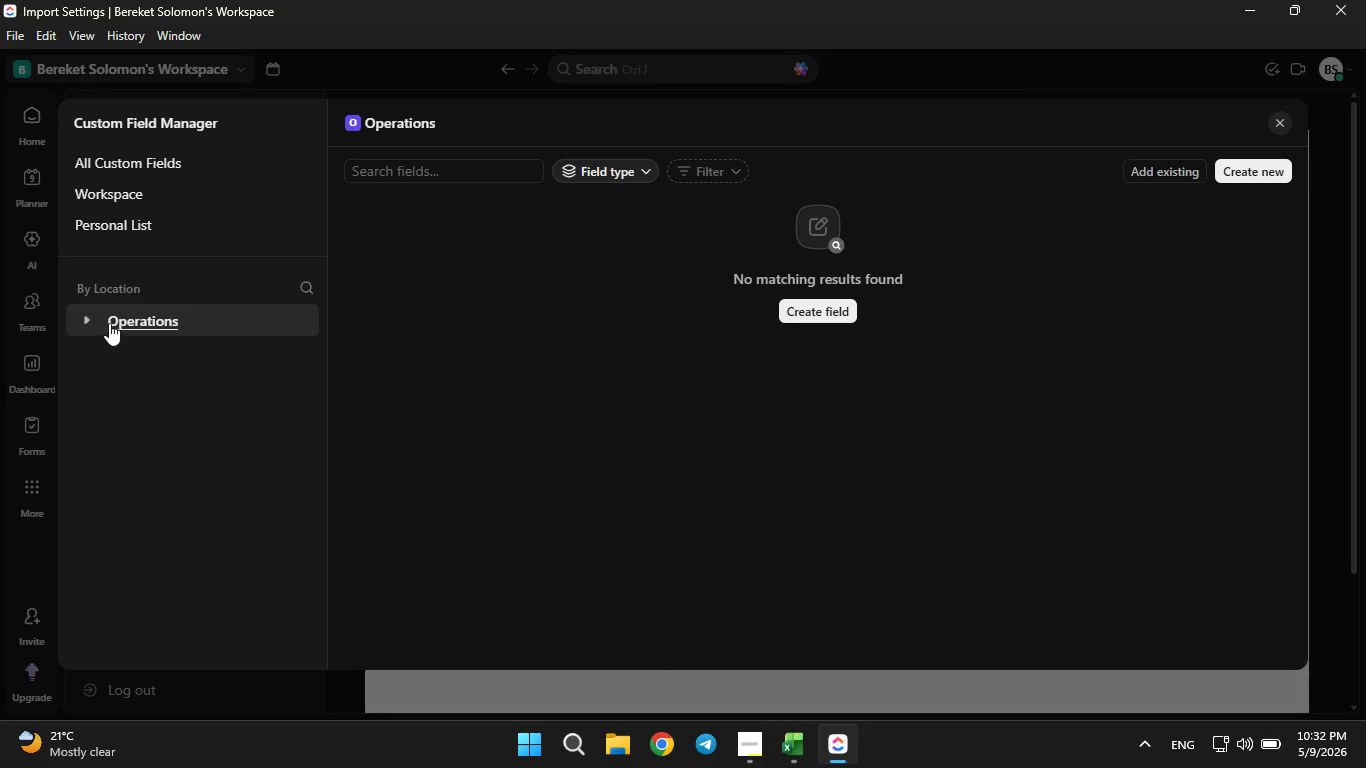 
left_click([109, 323])
 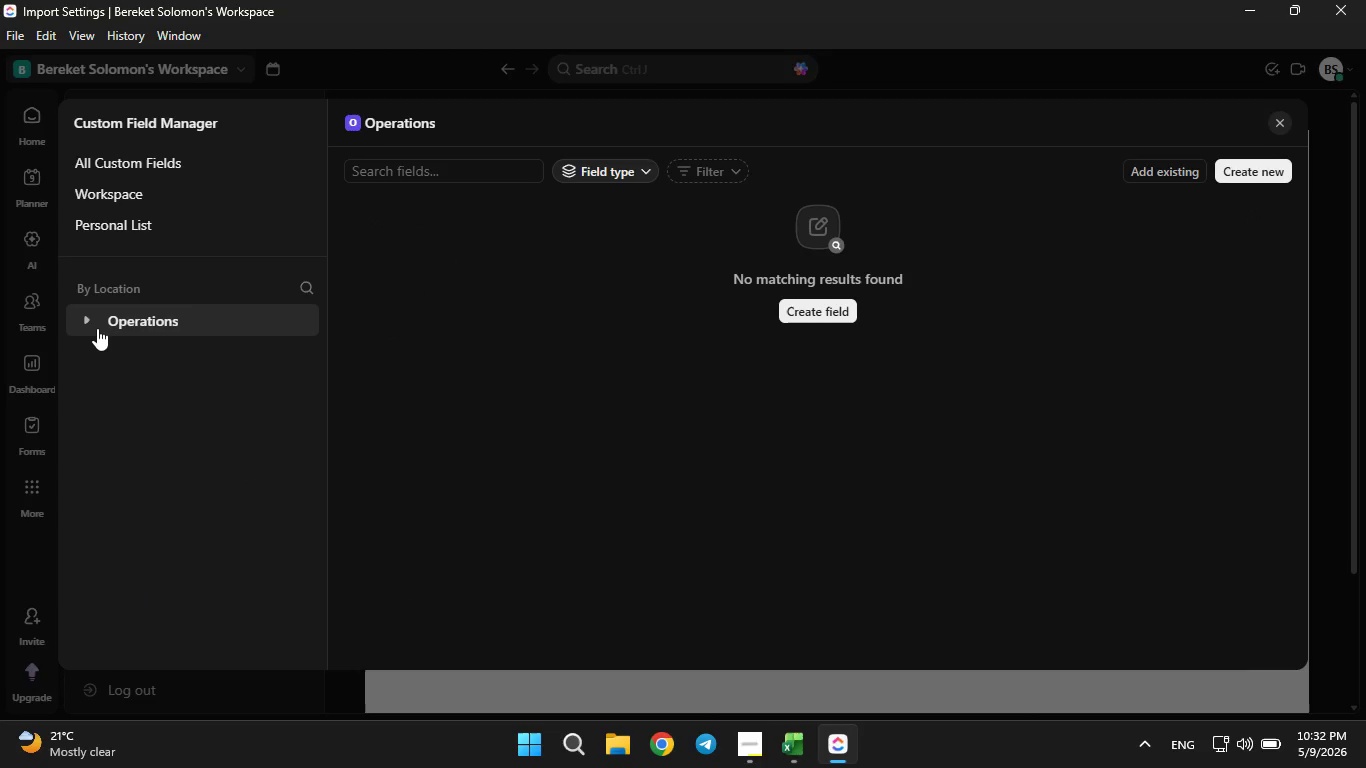 
left_click([95, 328])
 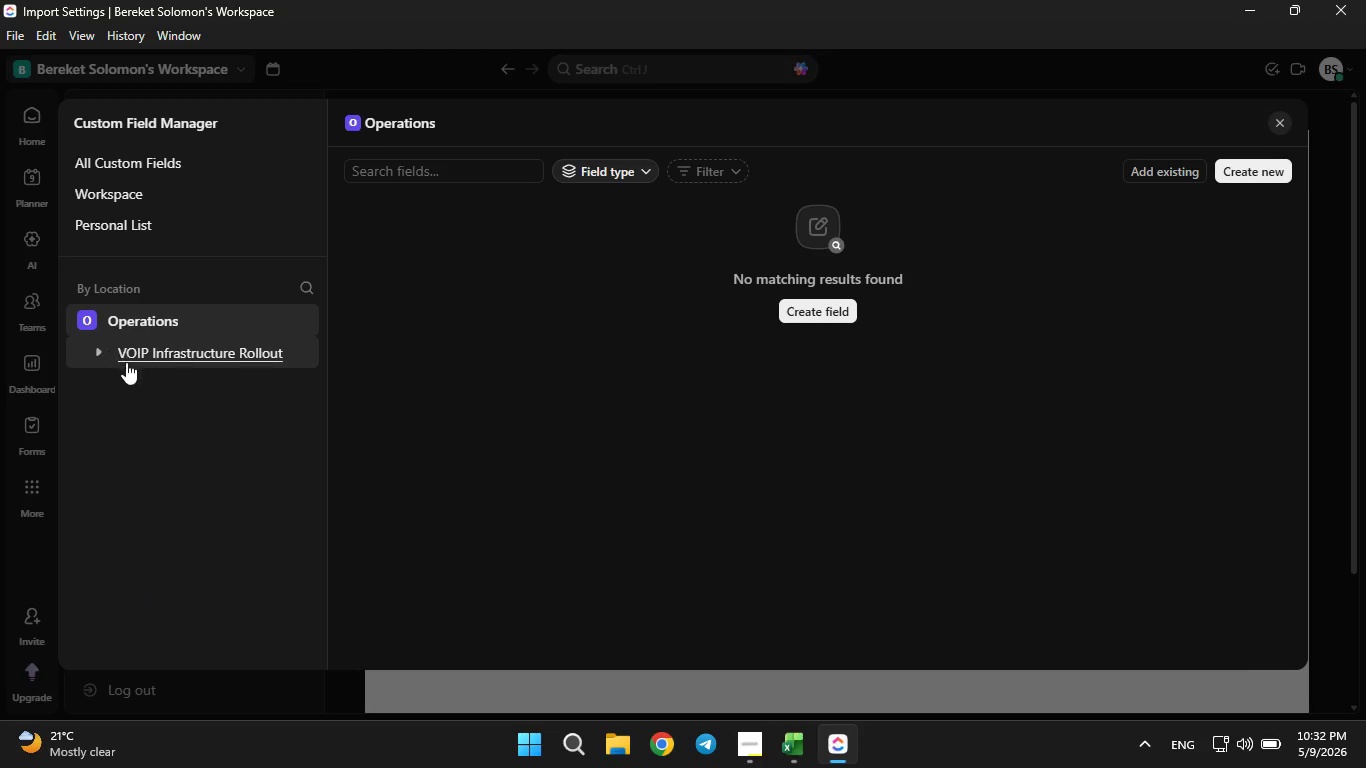 
left_click([126, 362])
 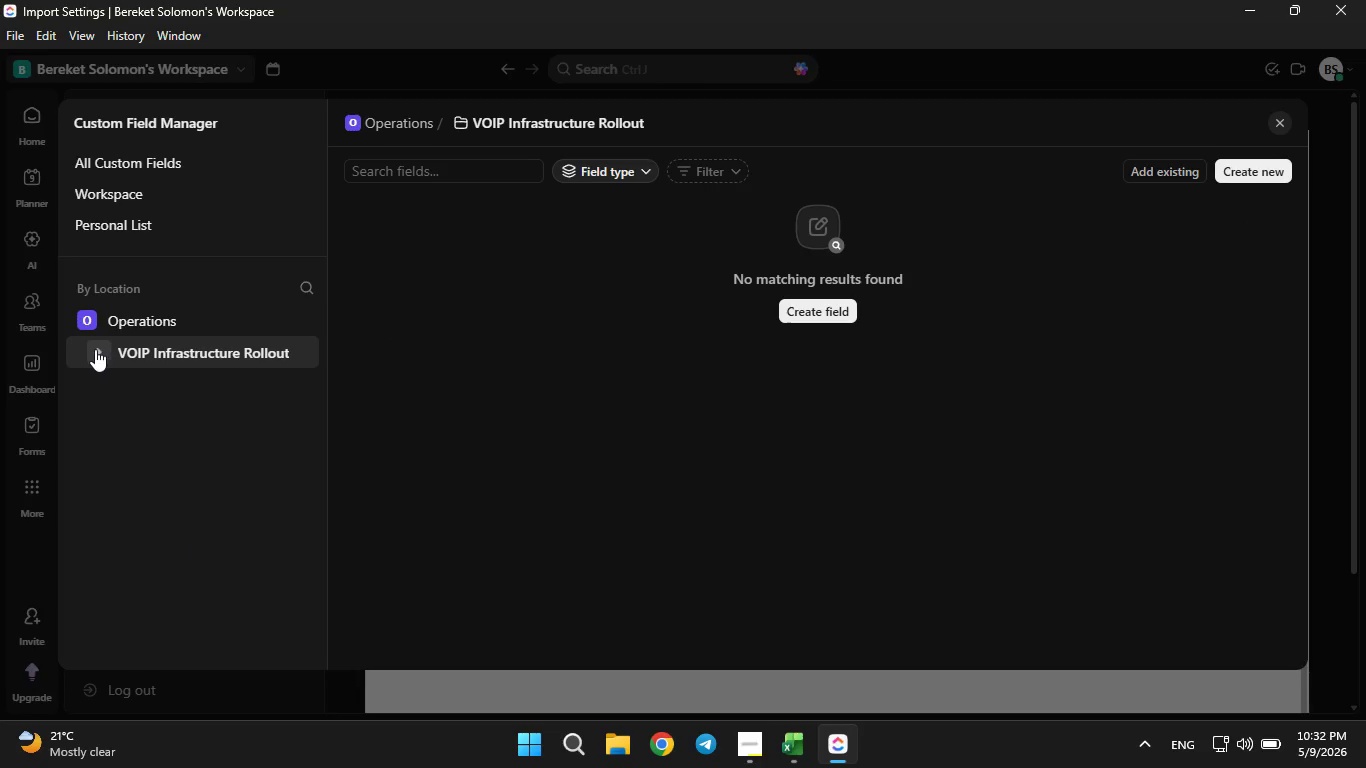 
left_click([95, 349])
 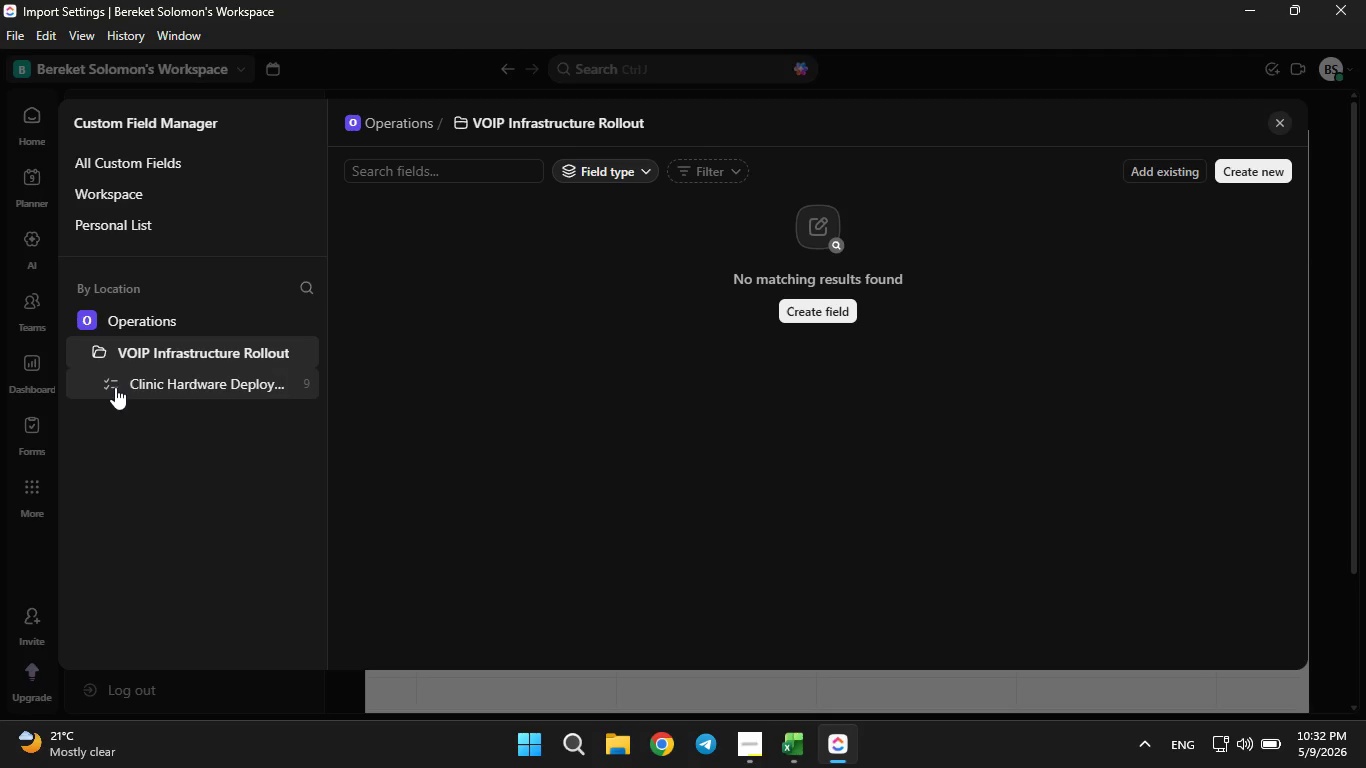 
double_click([115, 387])
 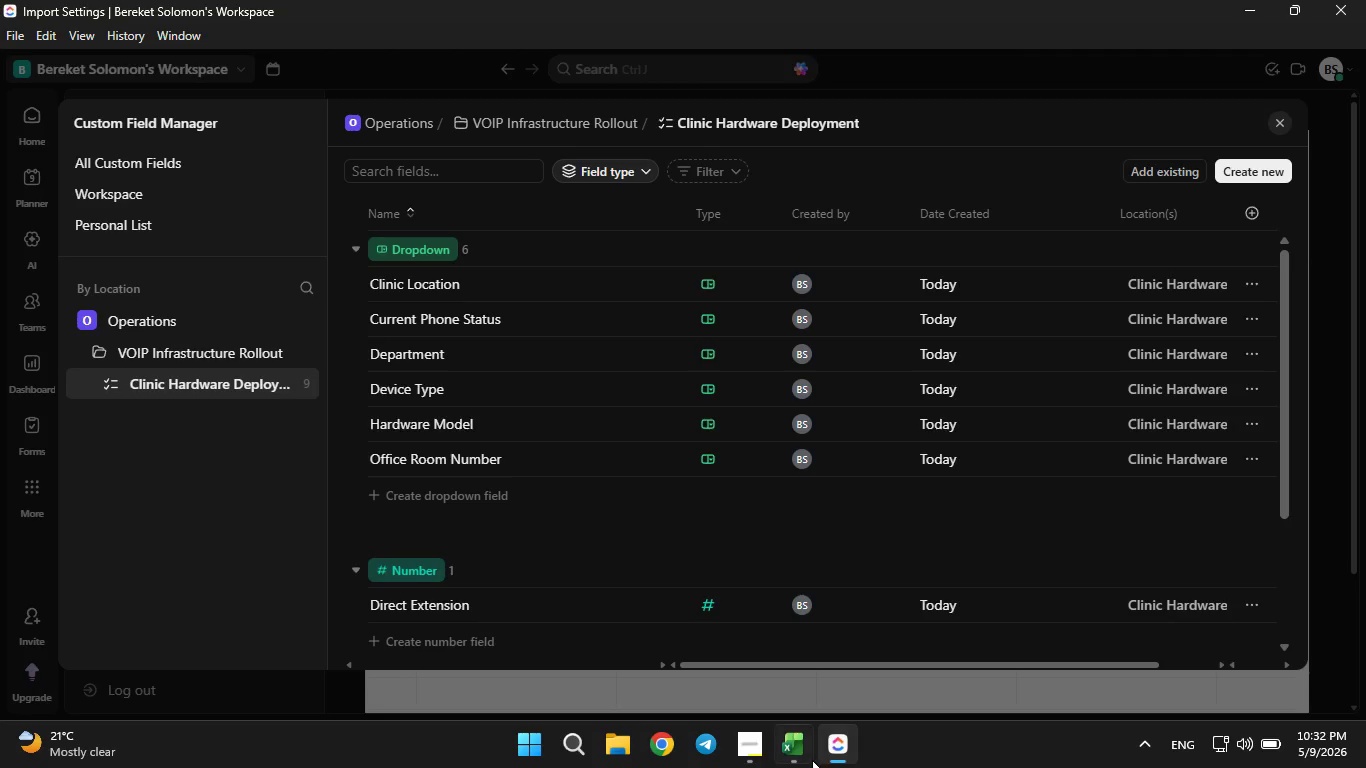 
wait(7.25)
 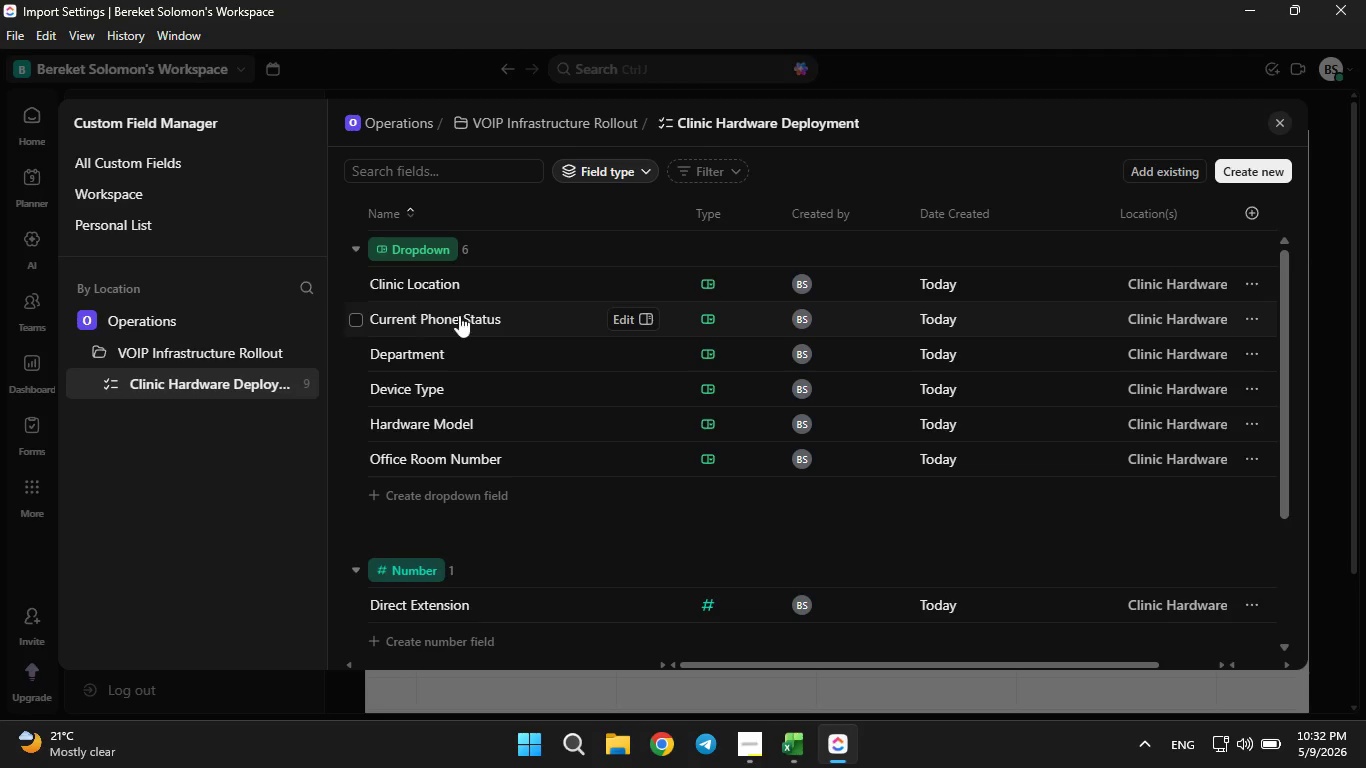 
left_click([1274, 123])
 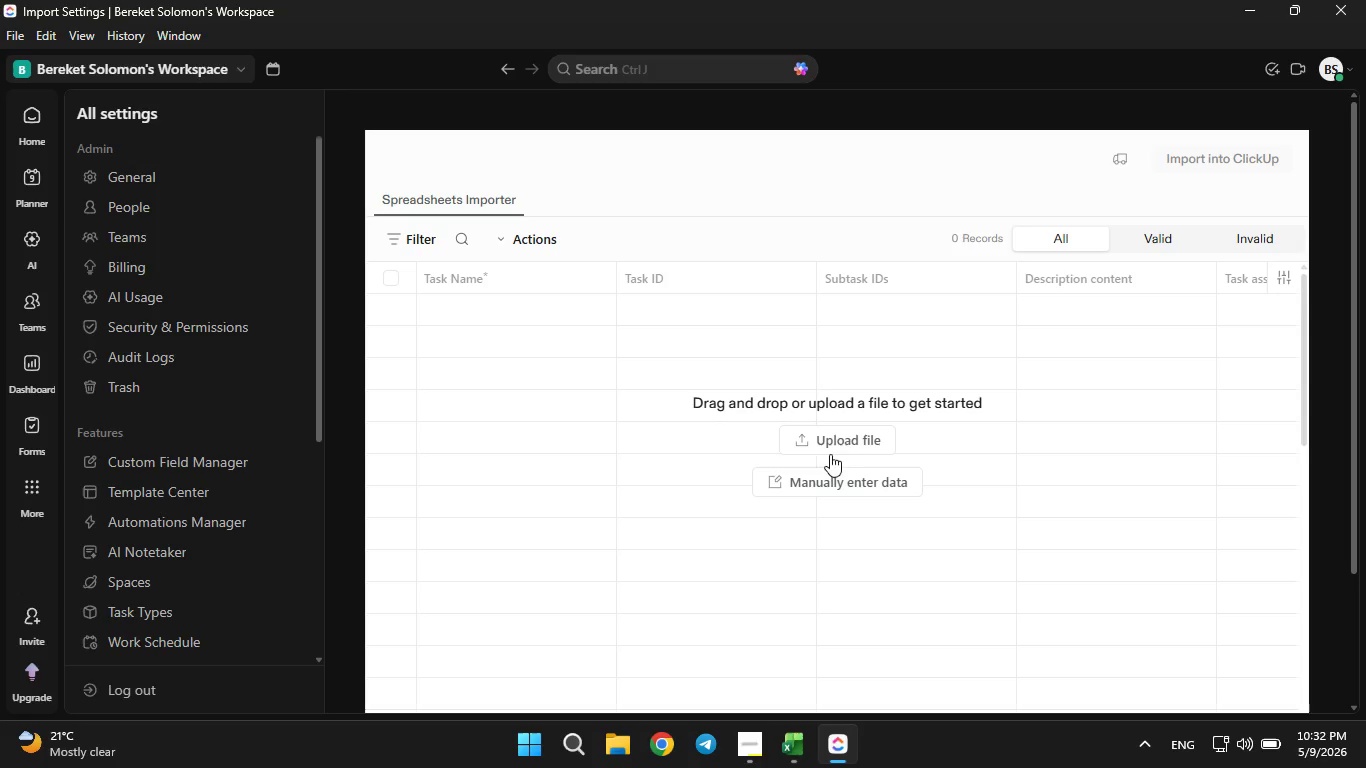 
left_click([838, 449])
 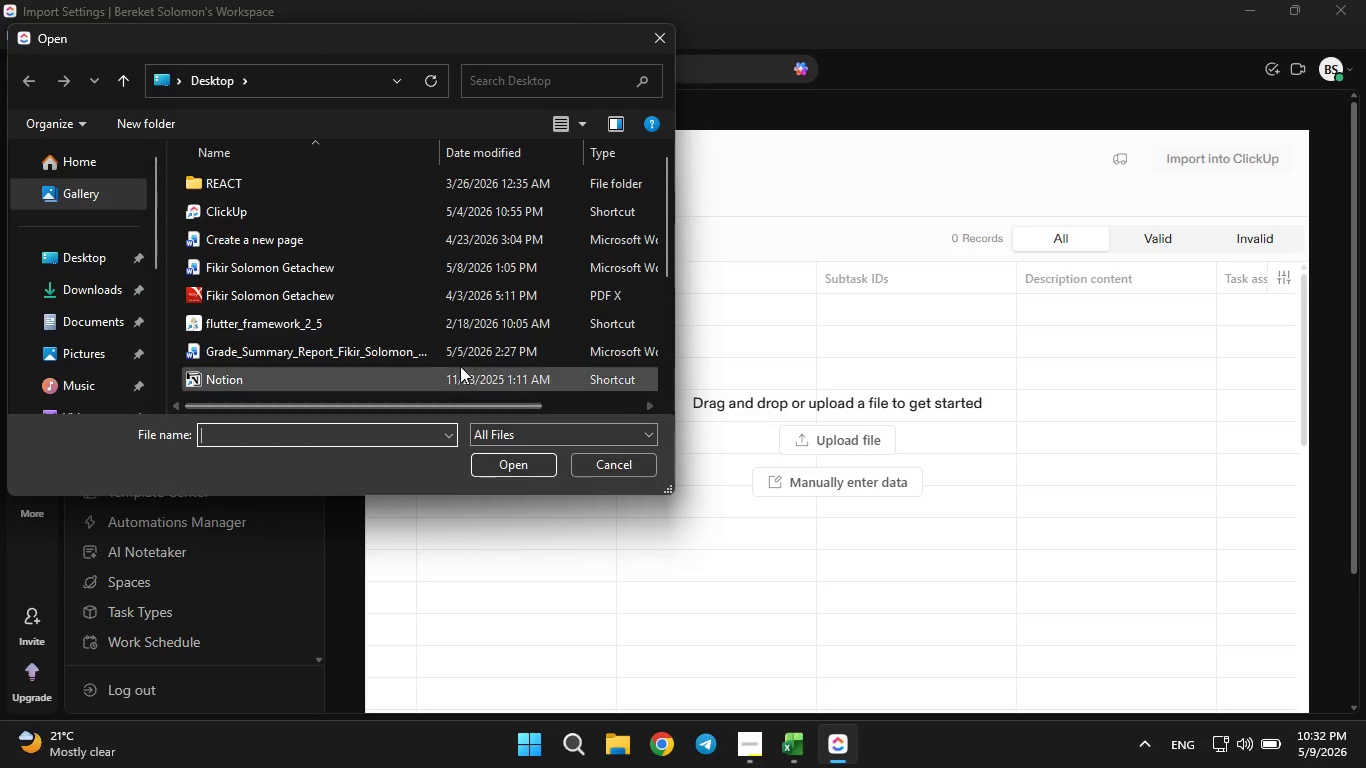 
scroll: coordinate [405, 335], scroll_direction: down, amount: 2.0
 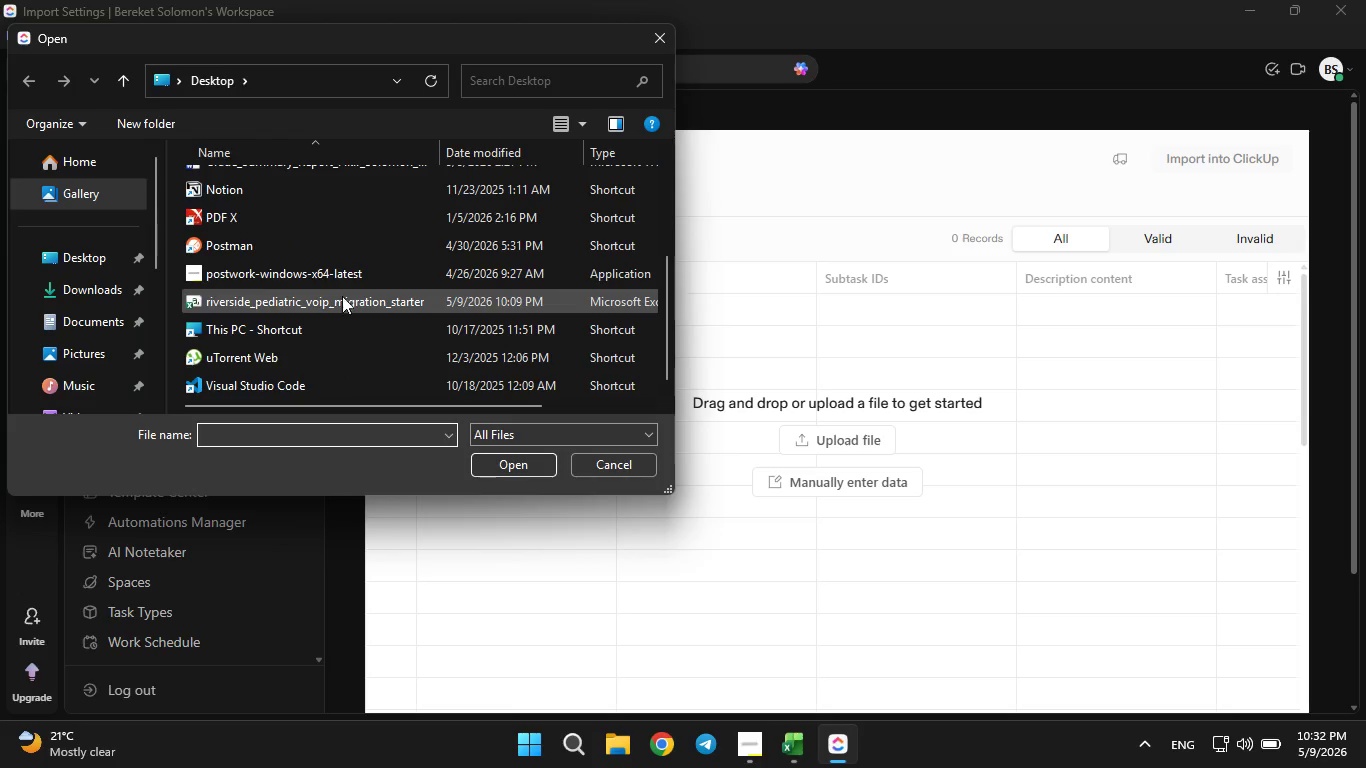 
left_click([342, 304])
 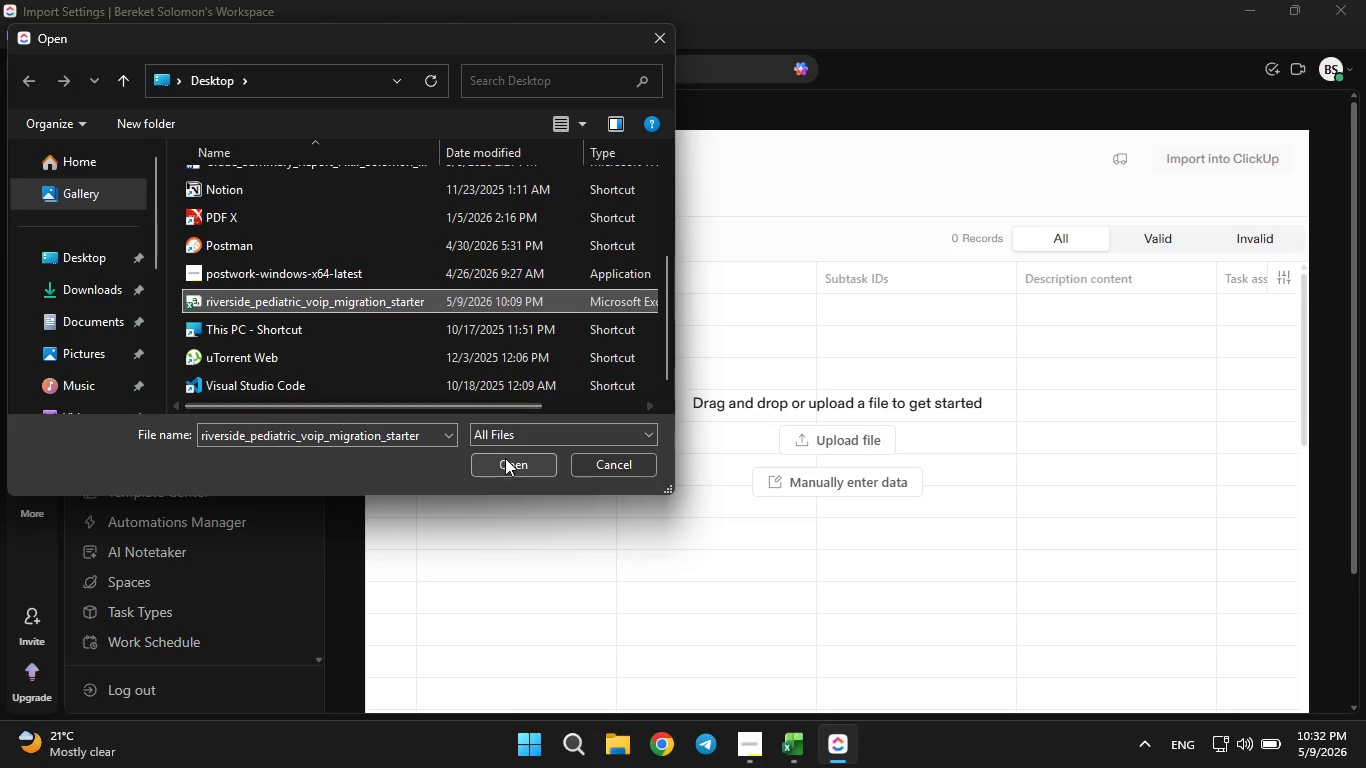 
left_click([513, 467])
 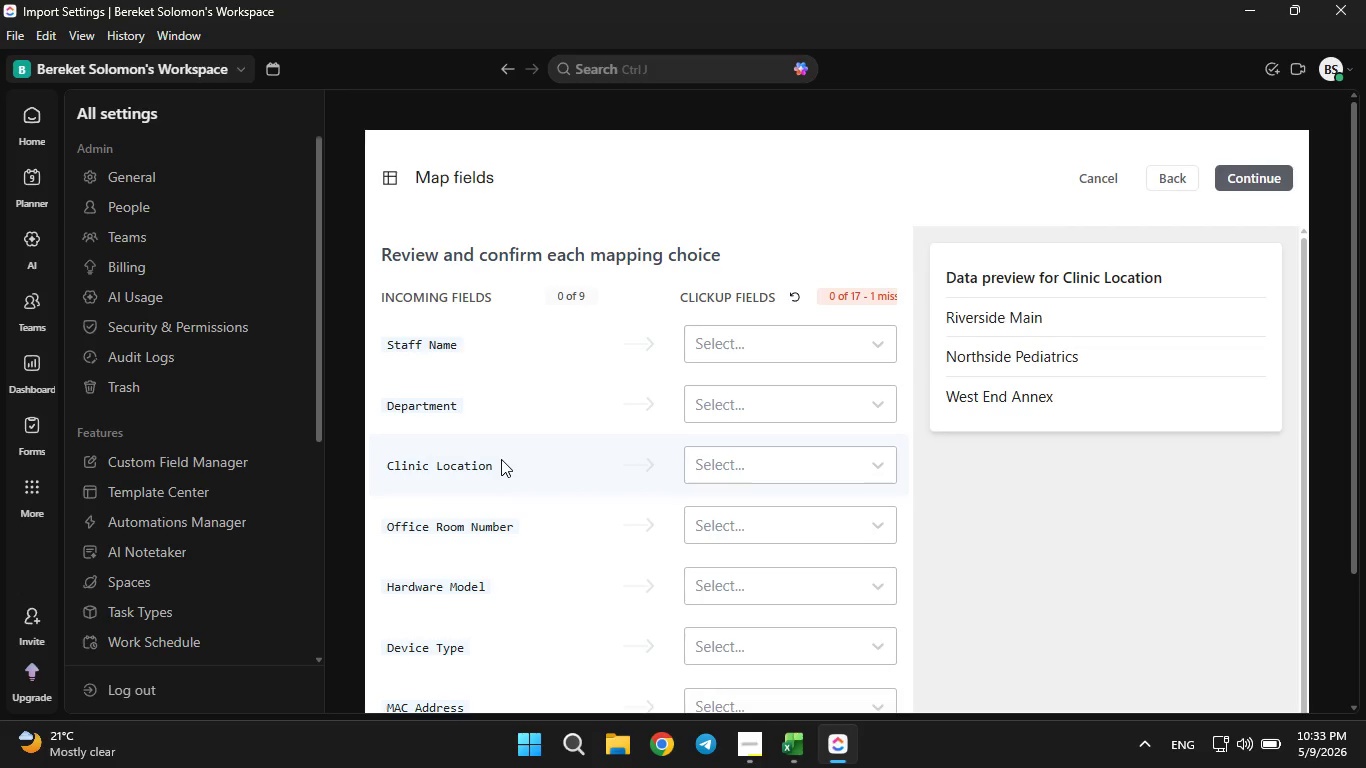 
wait(14.95)
 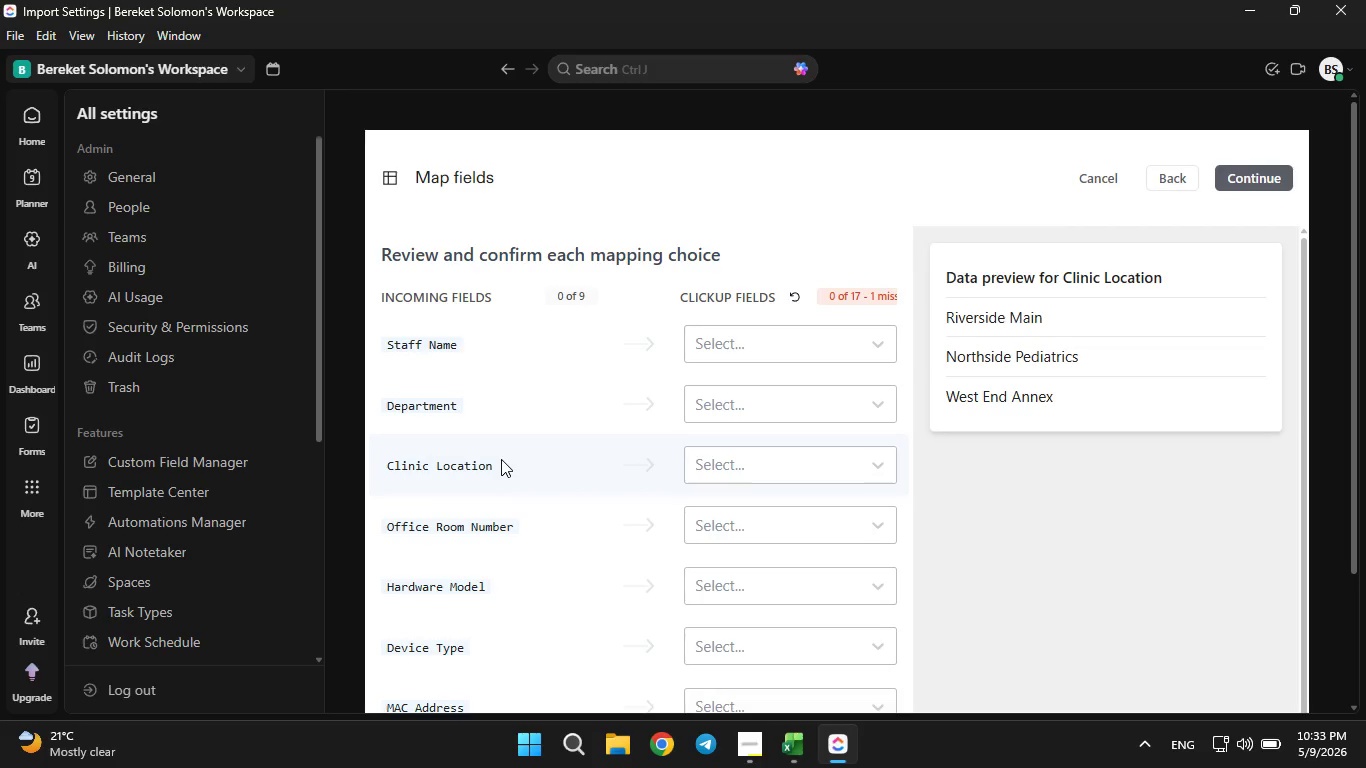 
left_click([738, 339])
 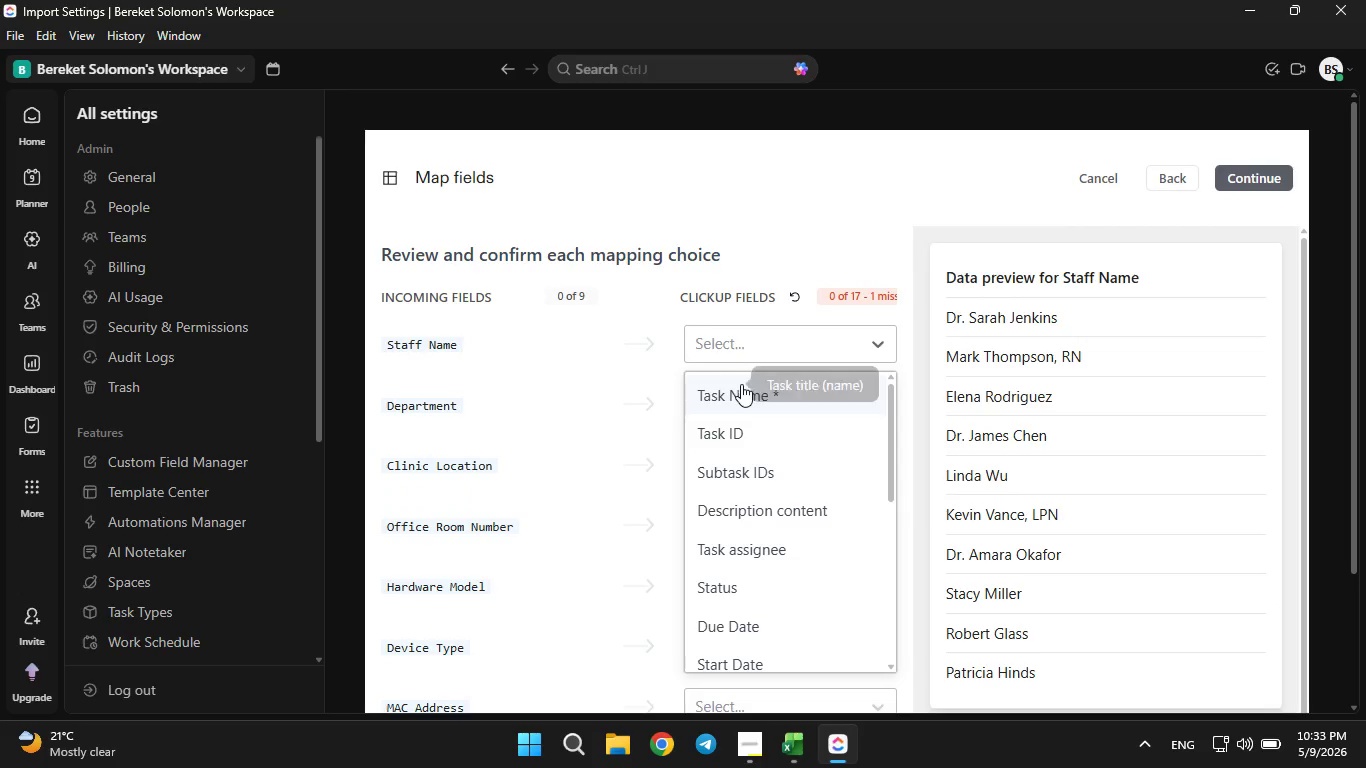 
left_click([741, 384])
 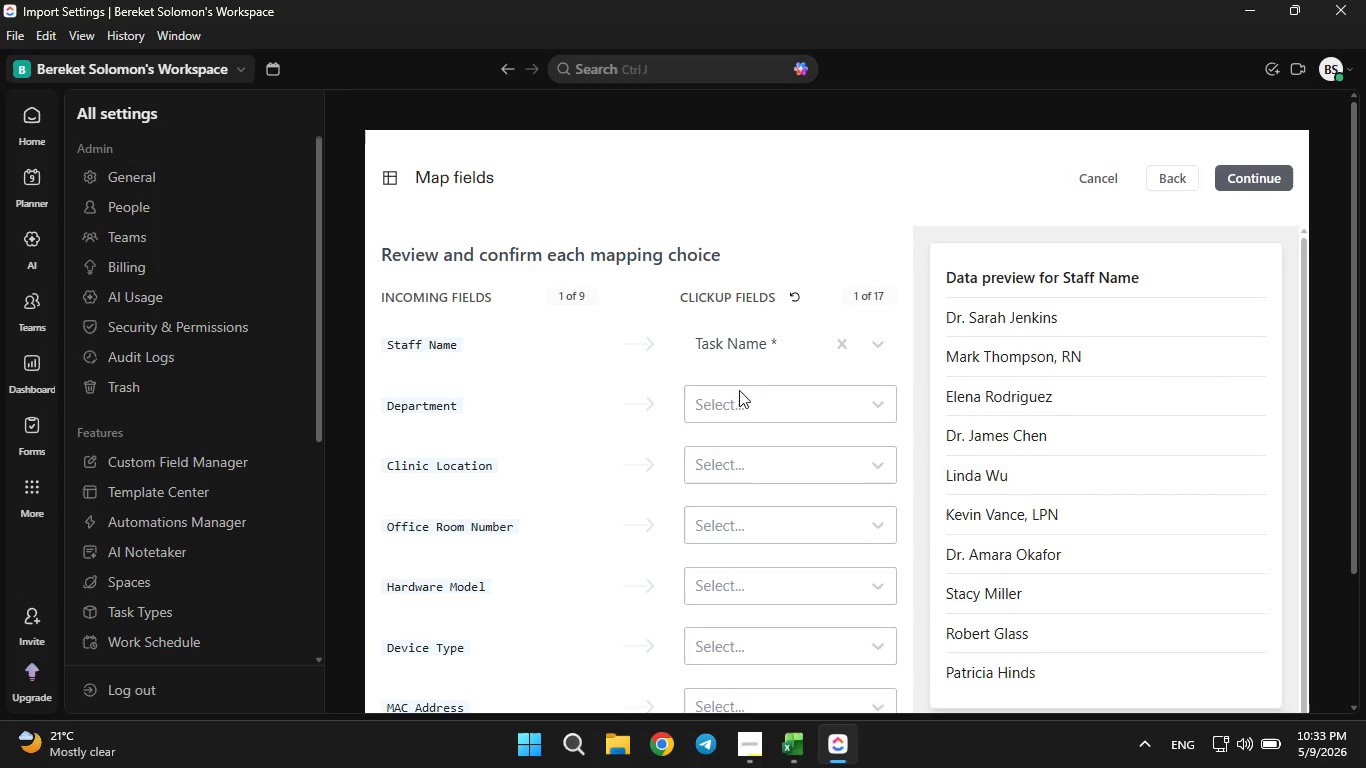 
left_click([725, 411])
 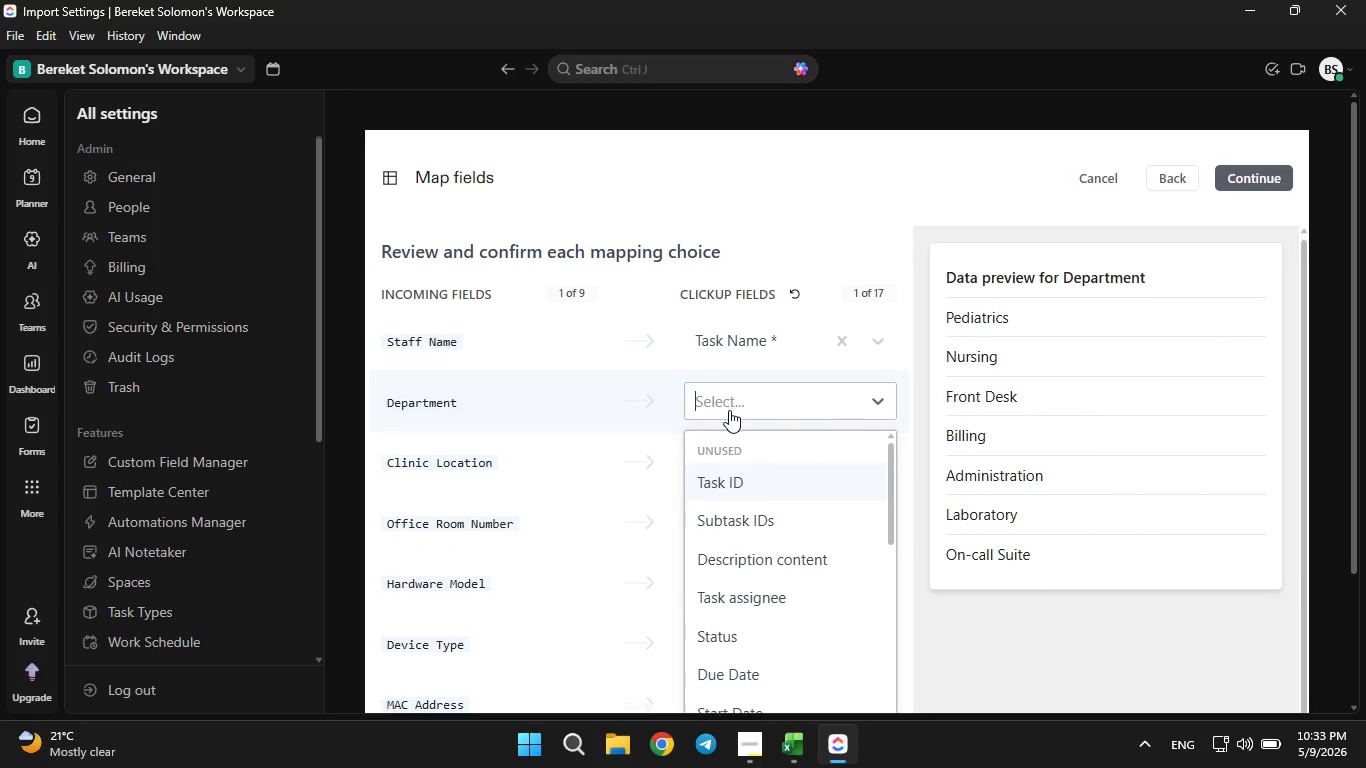 
scroll: coordinate [770, 459], scroll_direction: down, amount: 16.0
 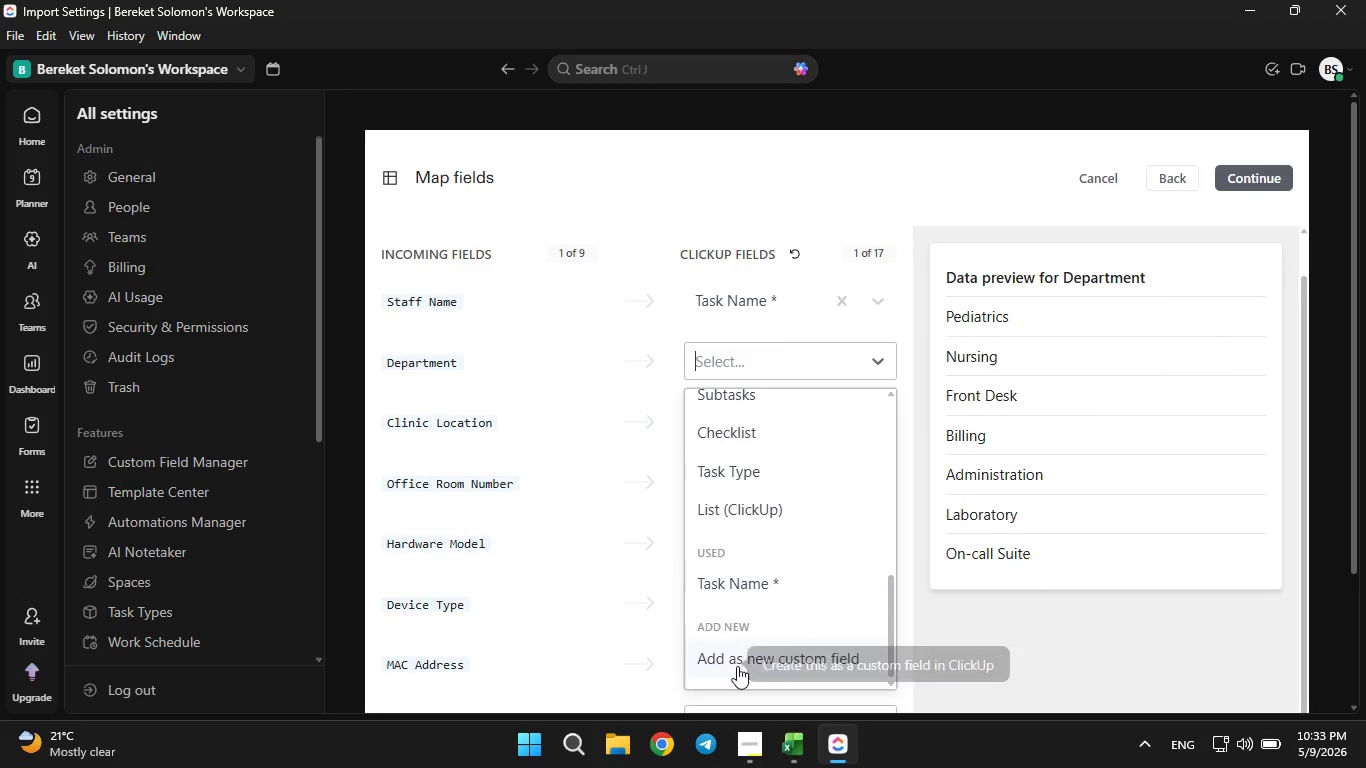 
left_click([737, 666])
 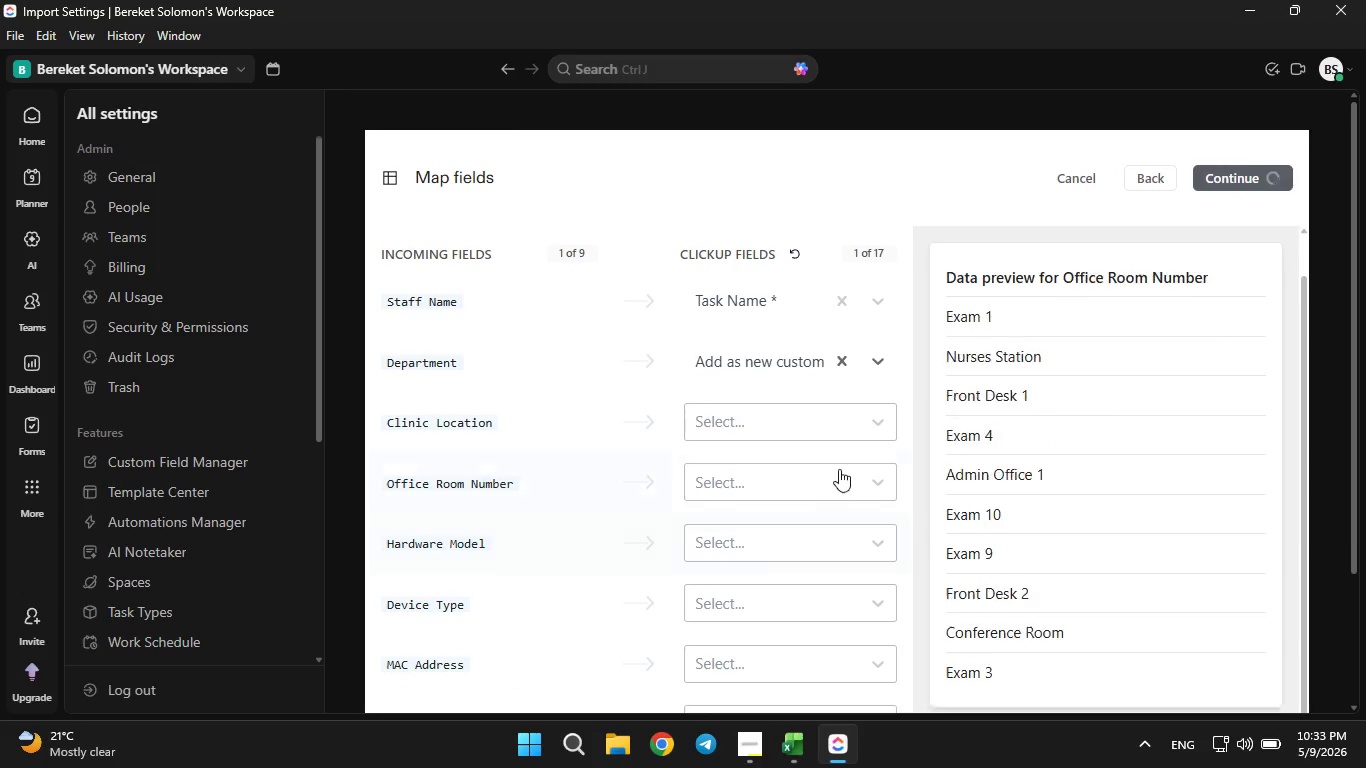 
scroll: coordinate [839, 469], scroll_direction: down, amount: 1.0
 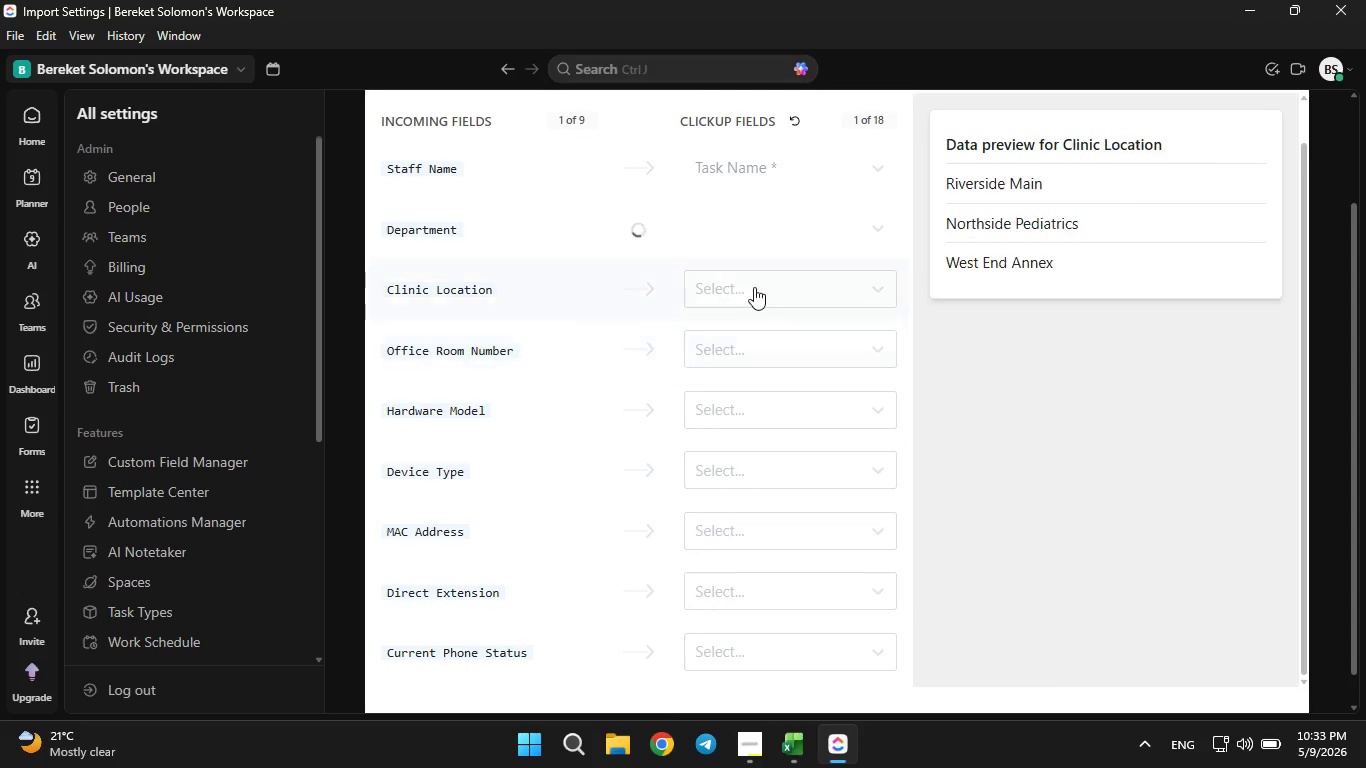 
left_click([754, 287])
 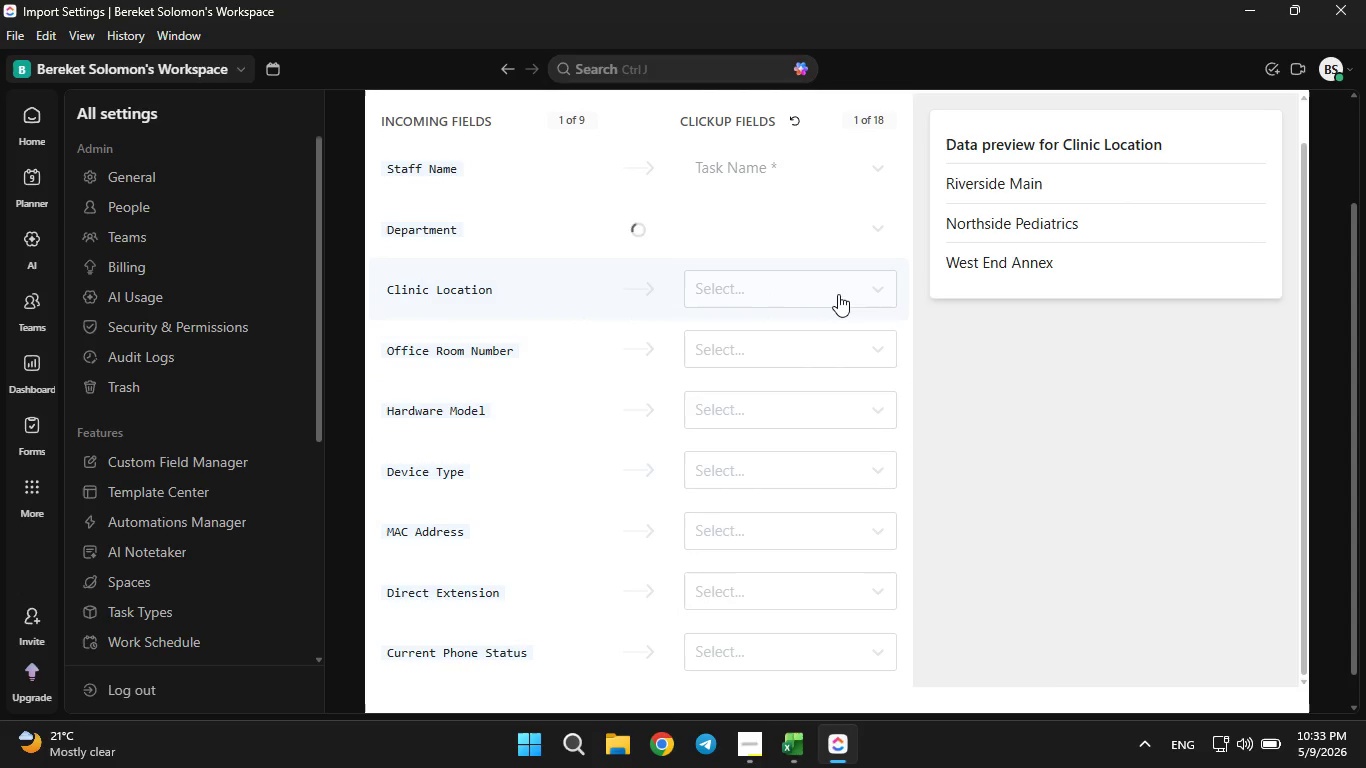 
left_click([865, 293])
 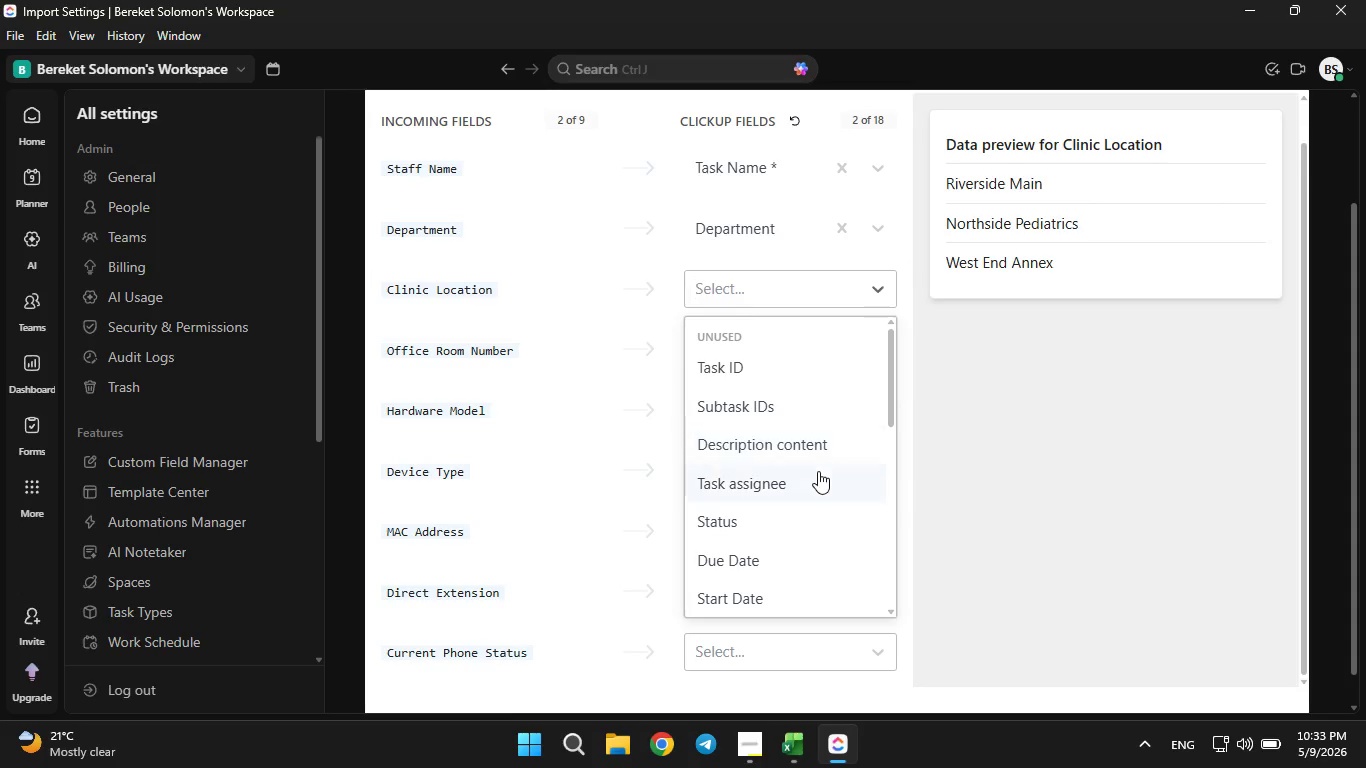 
scroll: coordinate [807, 512], scroll_direction: down, amount: 6.0
 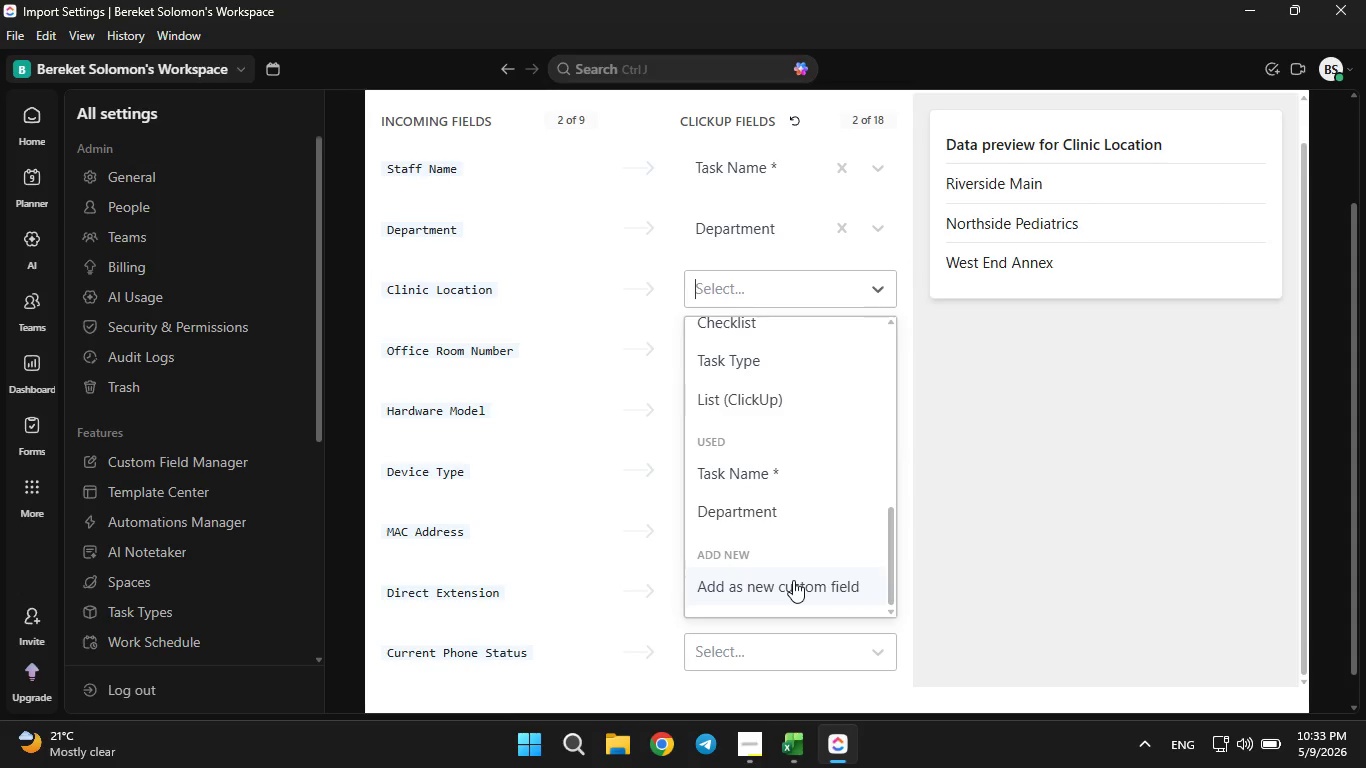 
left_click([793, 580])
 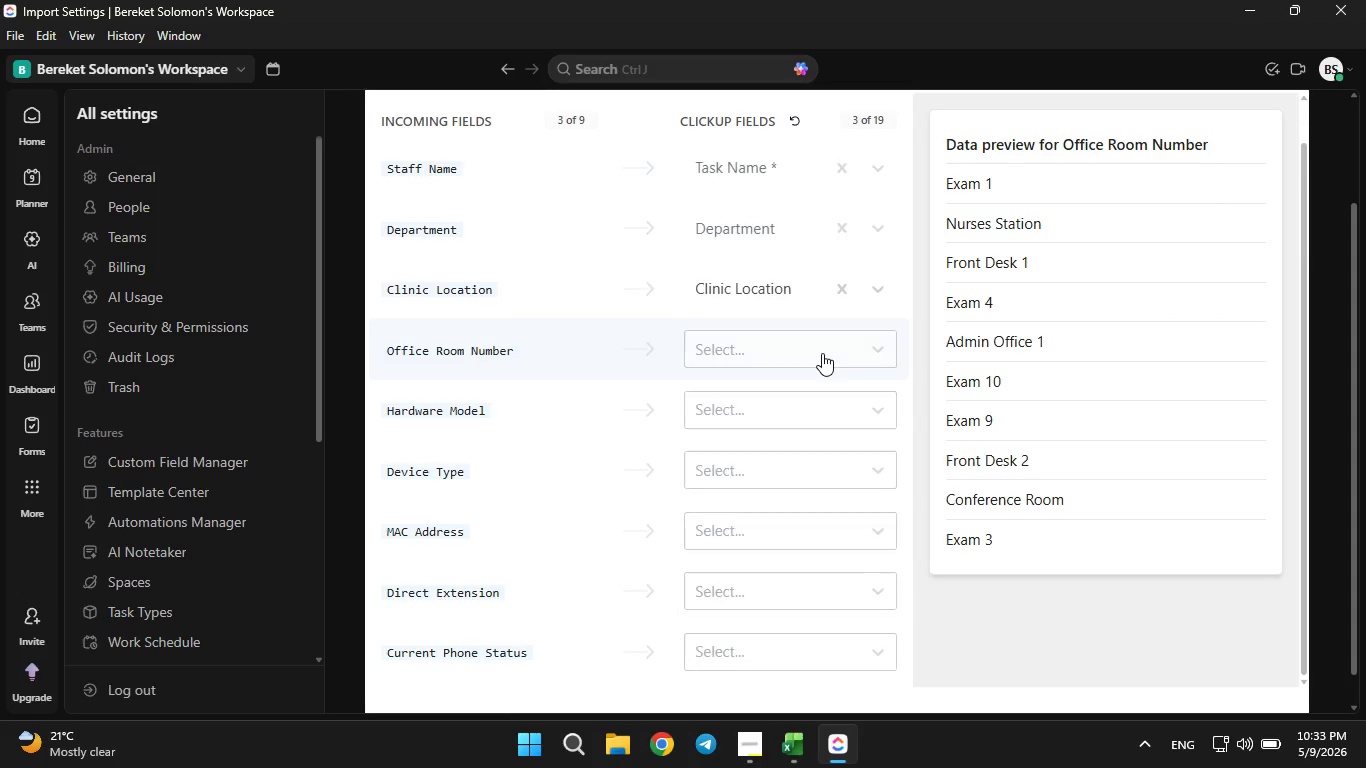 
left_click([822, 353])
 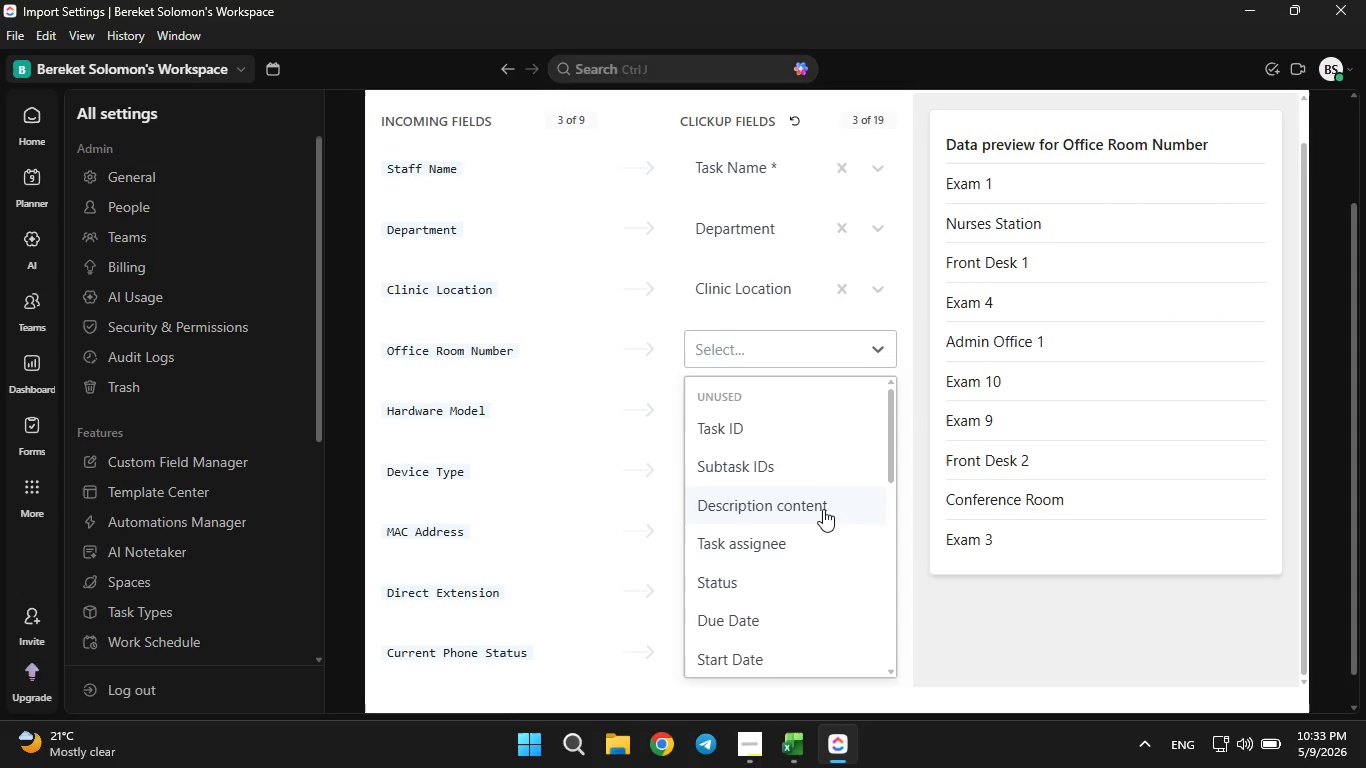 
scroll: coordinate [821, 542], scroll_direction: down, amount: 6.0
 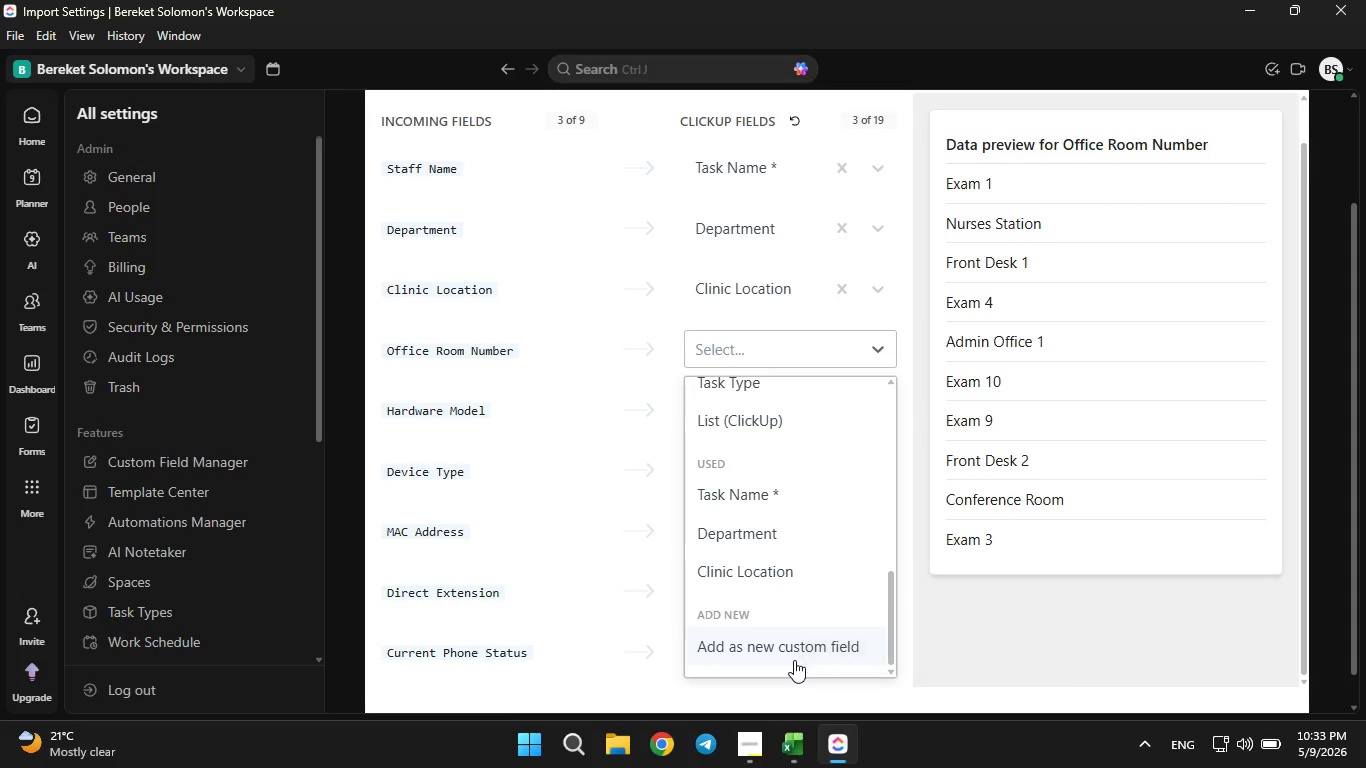 
left_click([794, 658])
 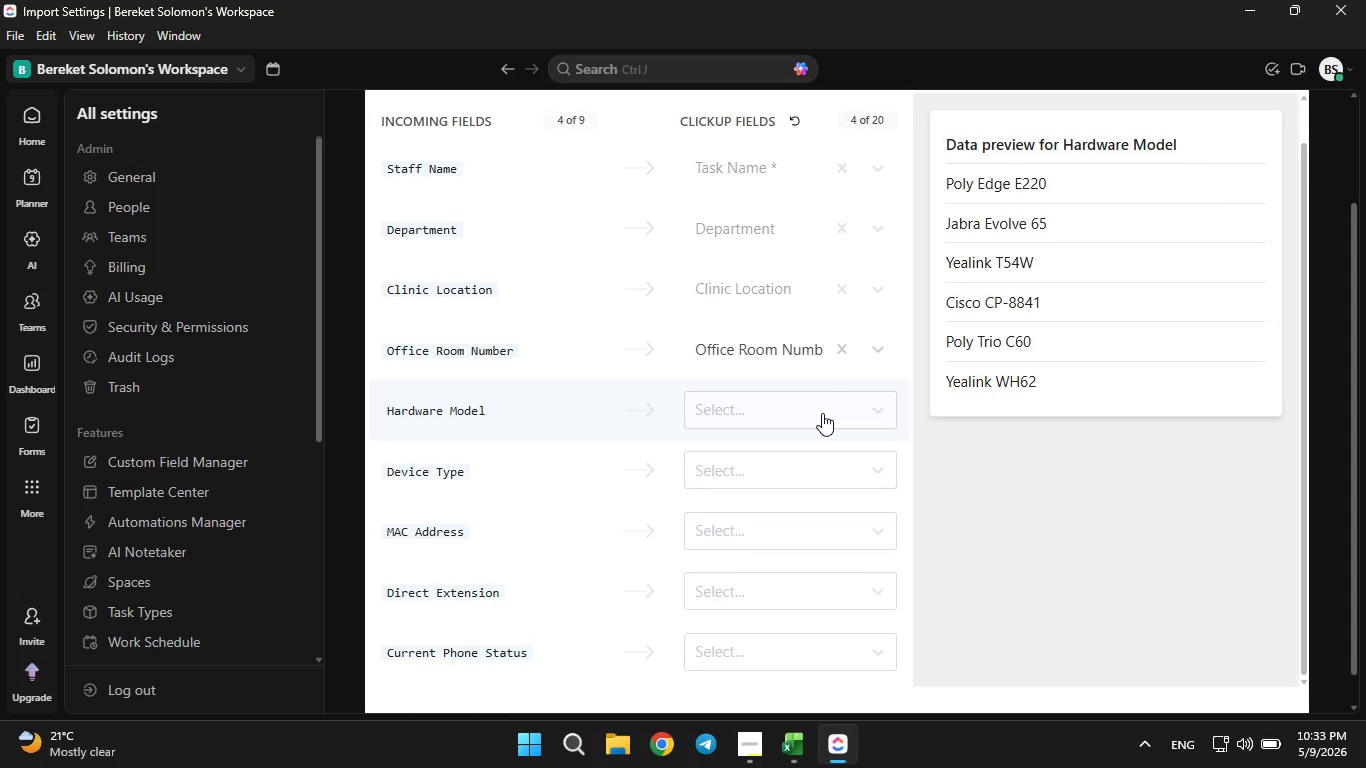 
left_click([822, 413])
 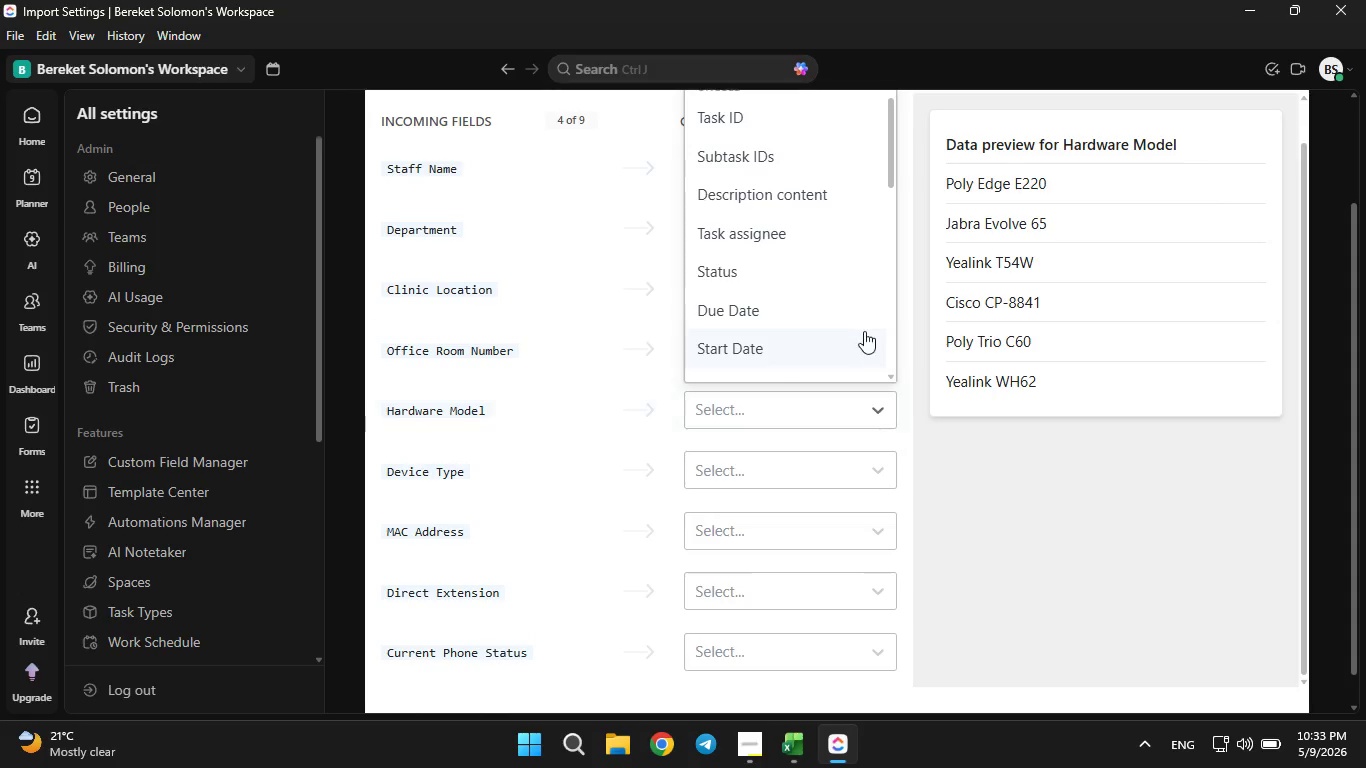 
left_click([811, 339])
 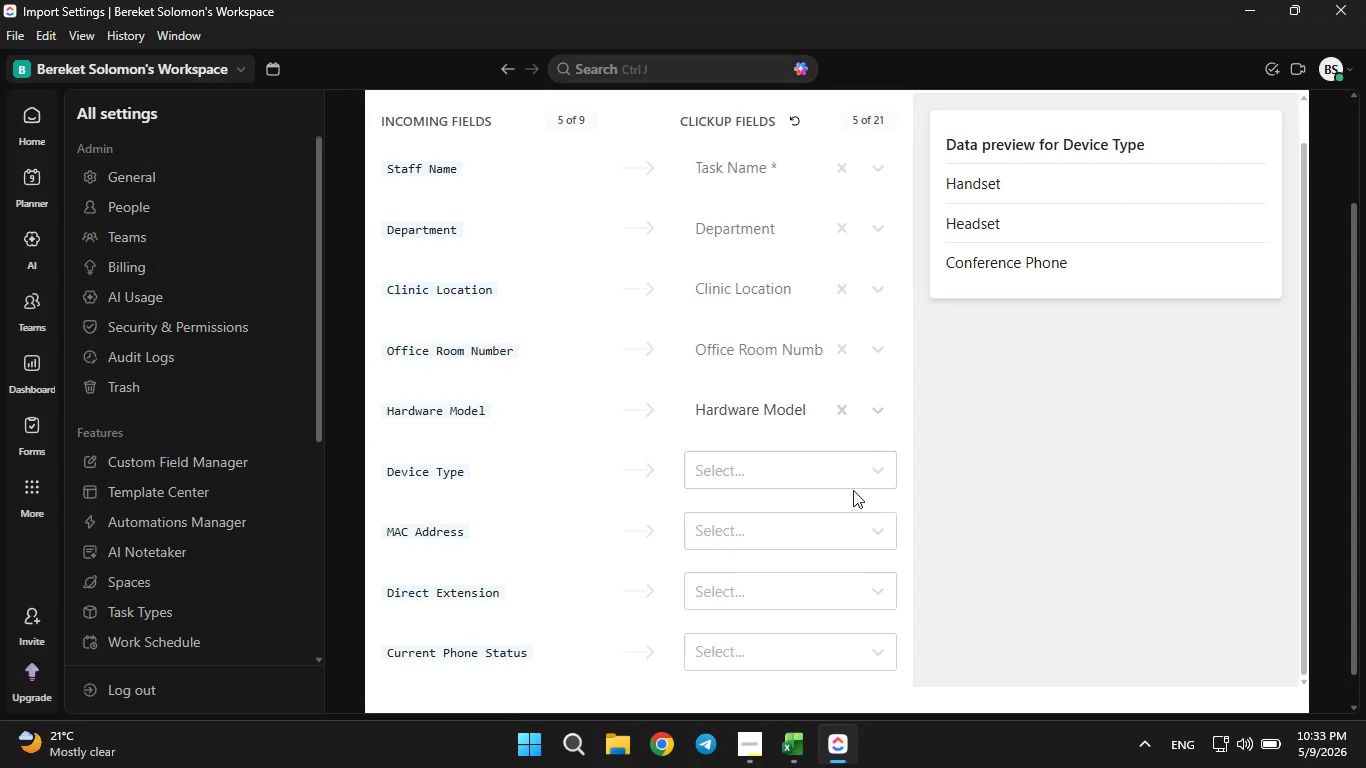 
scroll: coordinate [857, 339], scroll_direction: down, amount: 9.0
 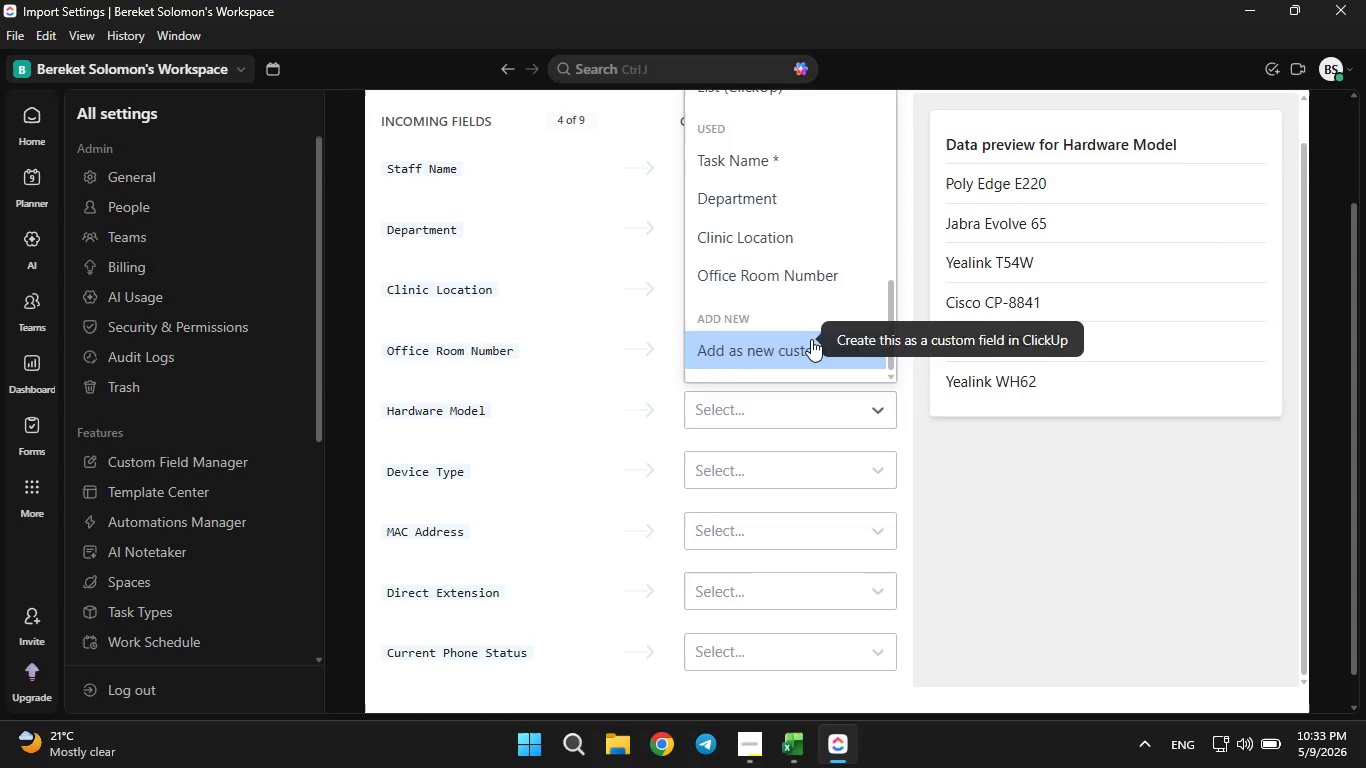 
left_click([832, 464])
 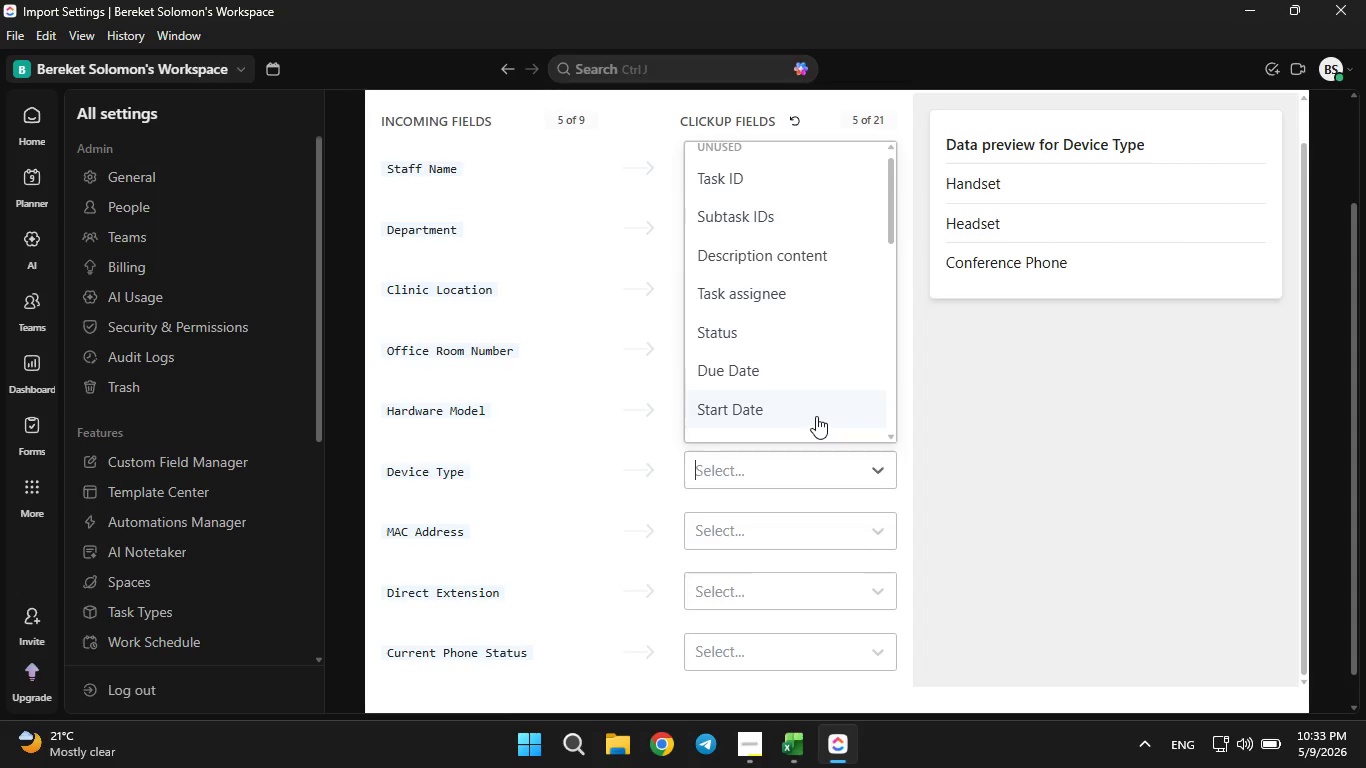 
scroll: coordinate [816, 416], scroll_direction: down, amount: 6.0
 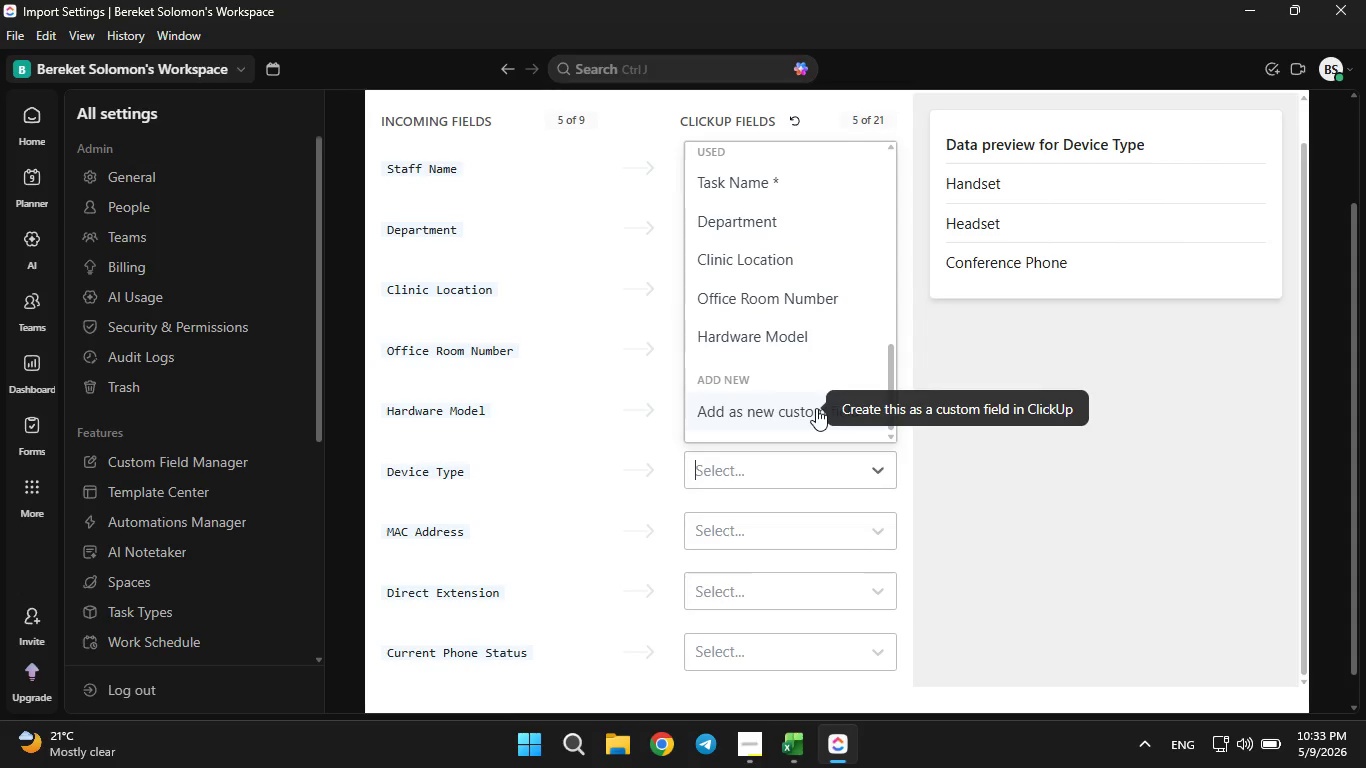 
left_click([816, 408])
 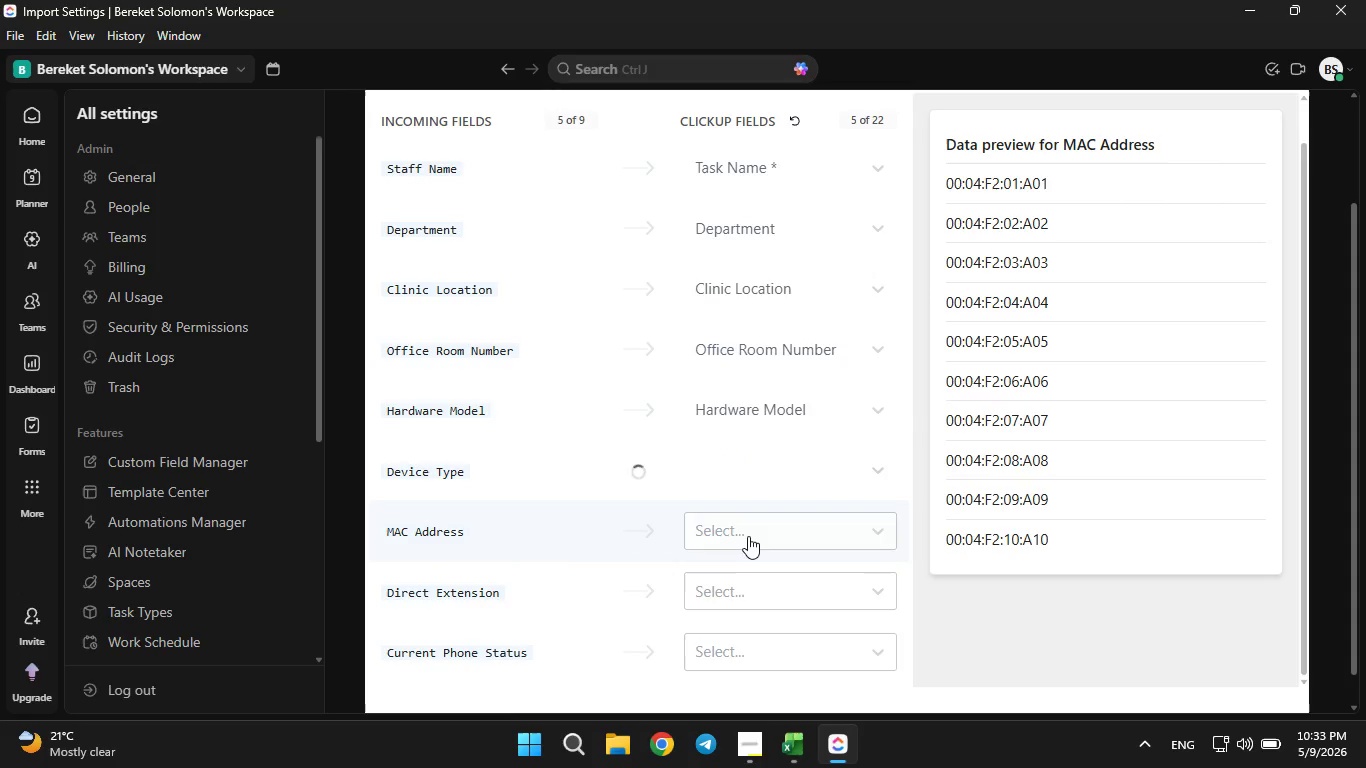 
mouse_move([764, 541])
 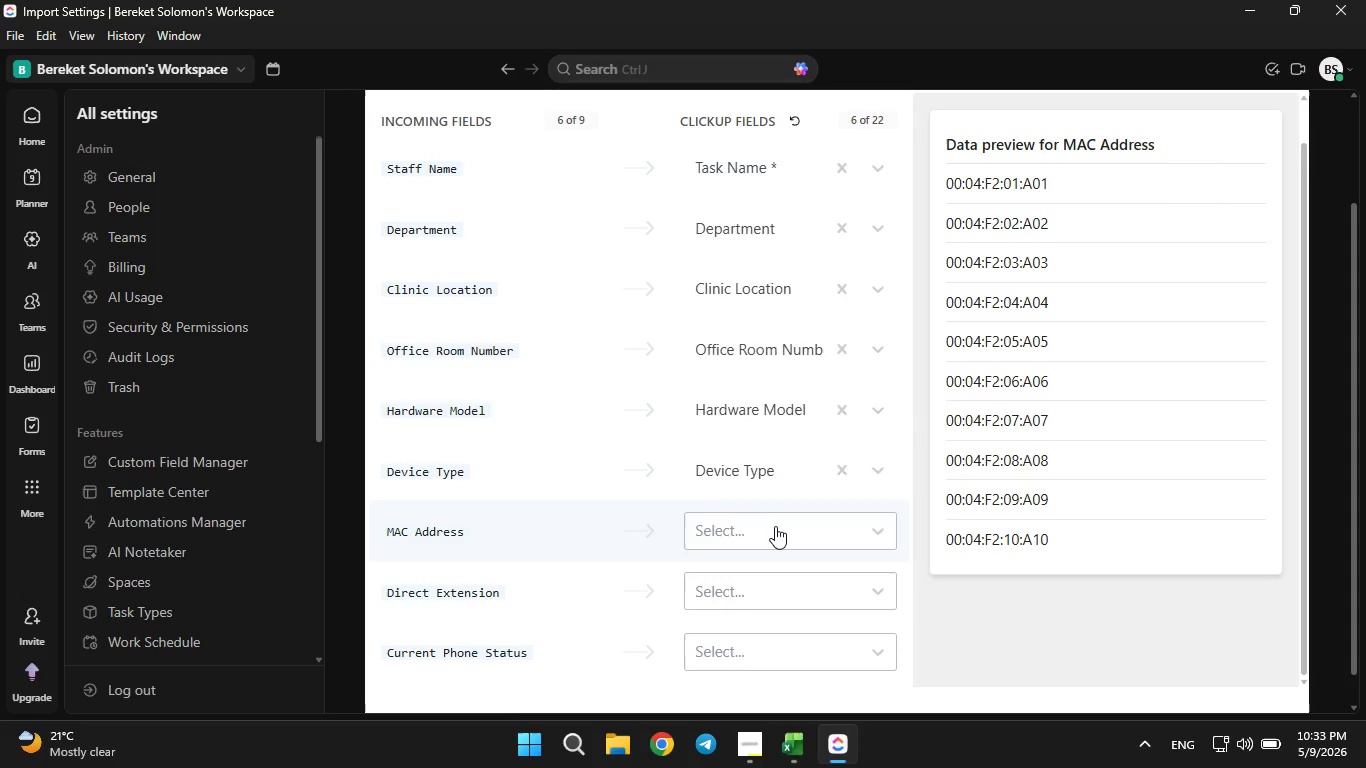 
left_click([775, 526])
 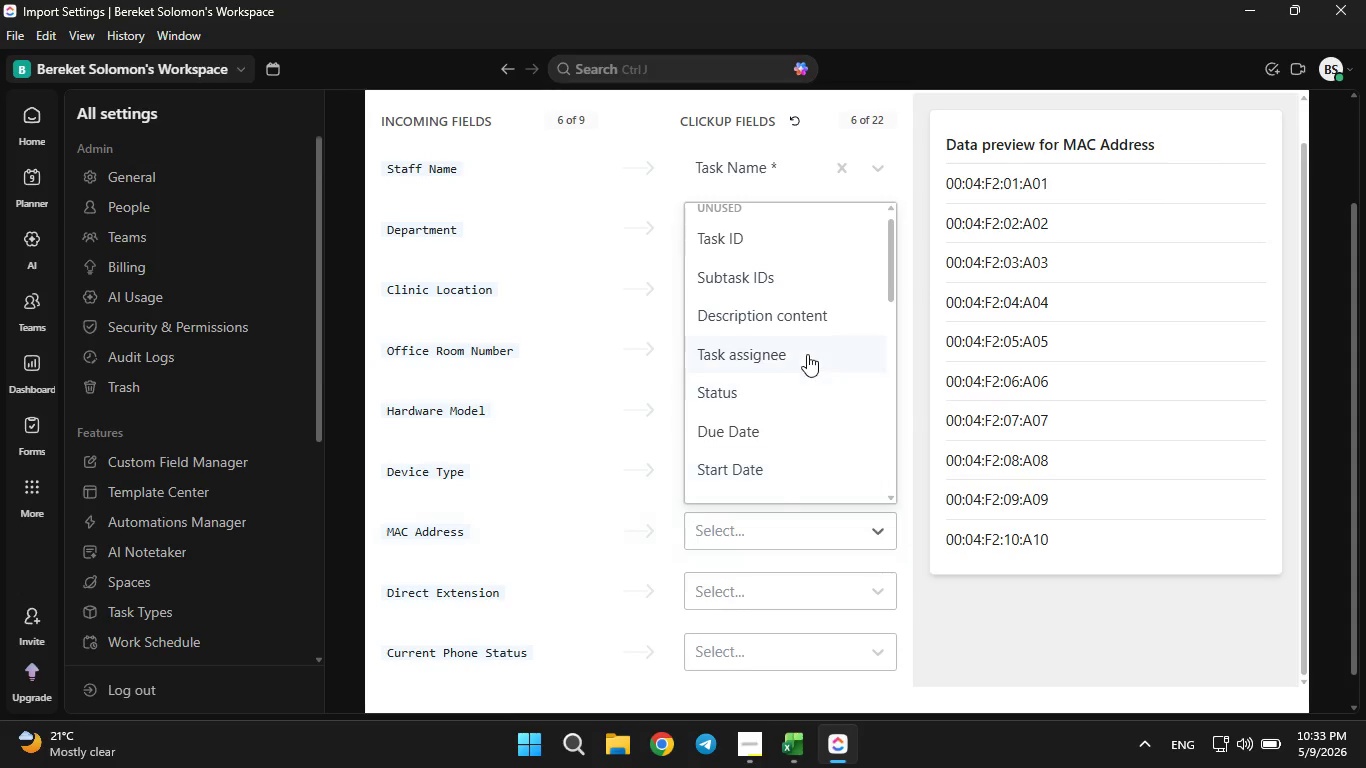 
scroll: coordinate [800, 368], scroll_direction: down, amount: 6.0
 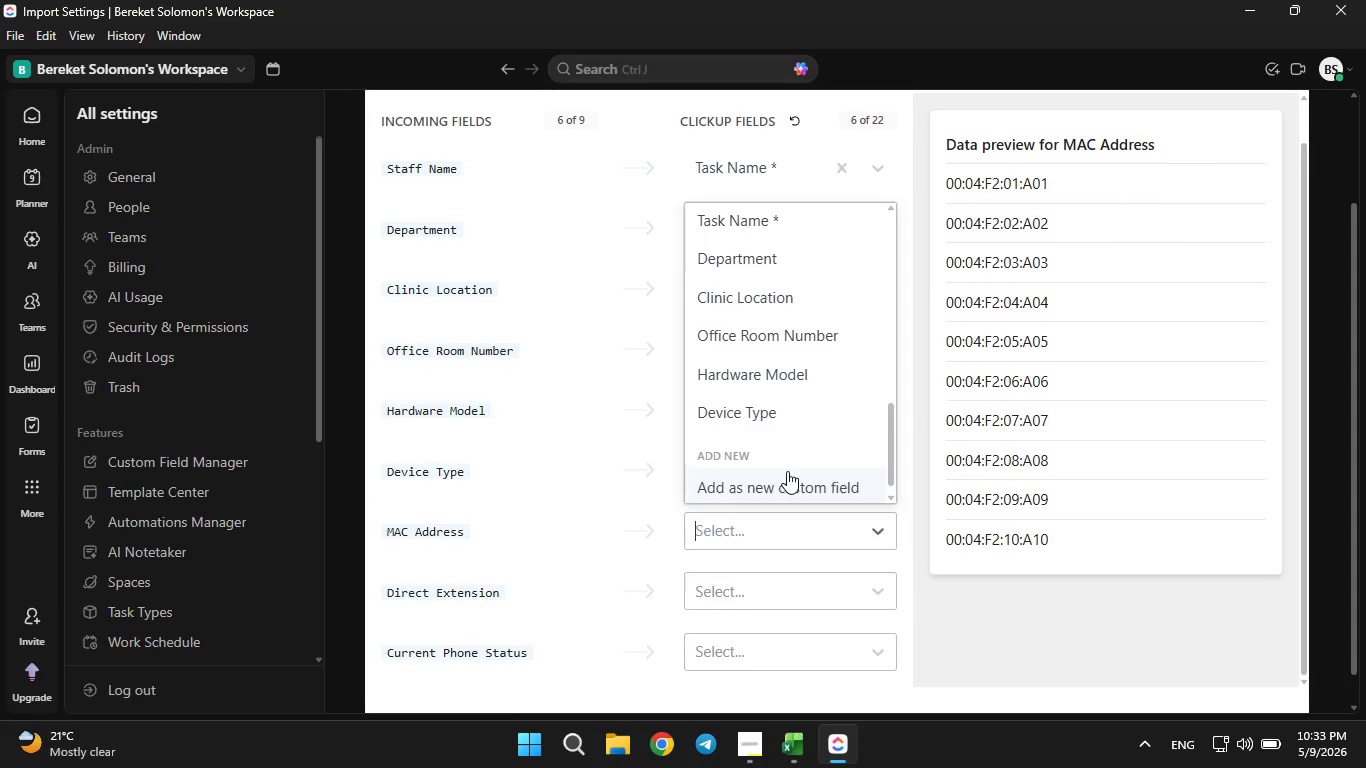 
left_click([787, 471])
 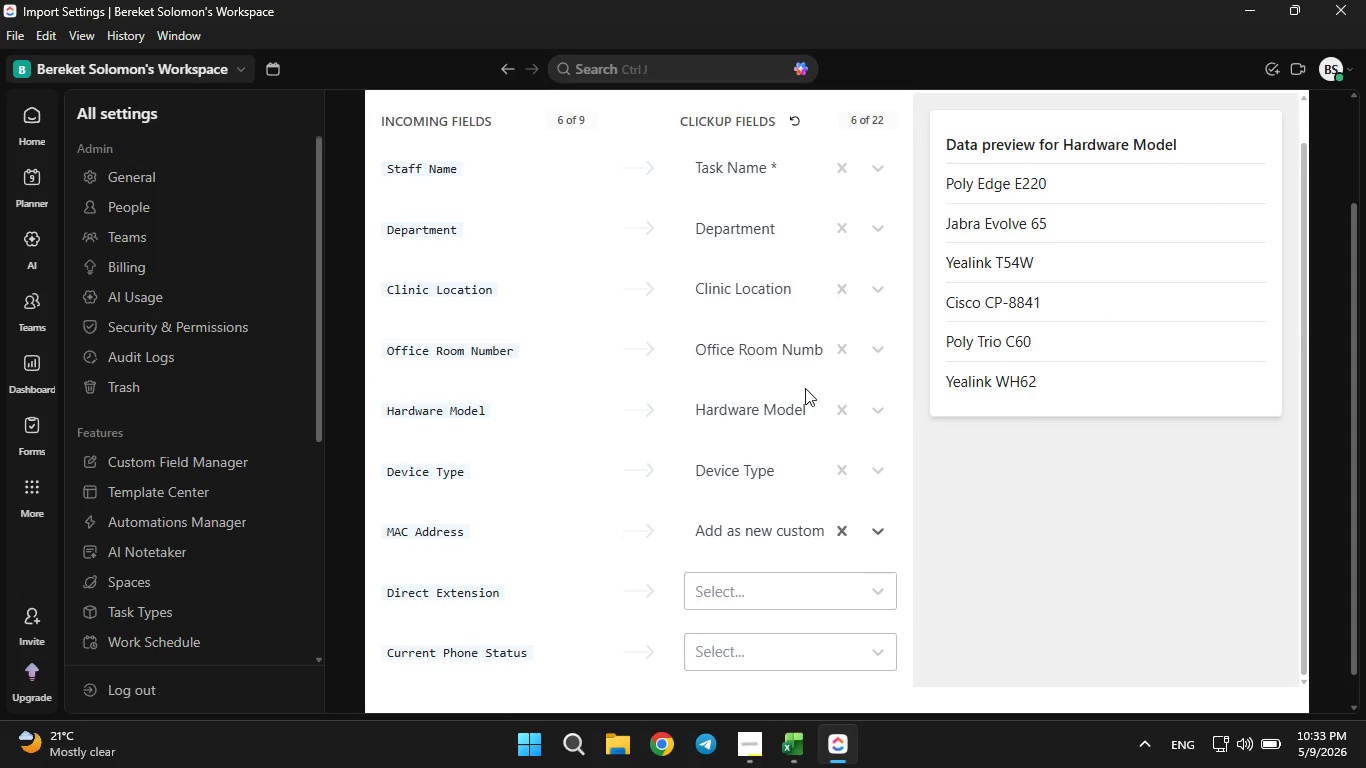 
scroll: coordinate [803, 398], scroll_direction: down, amount: 2.0
 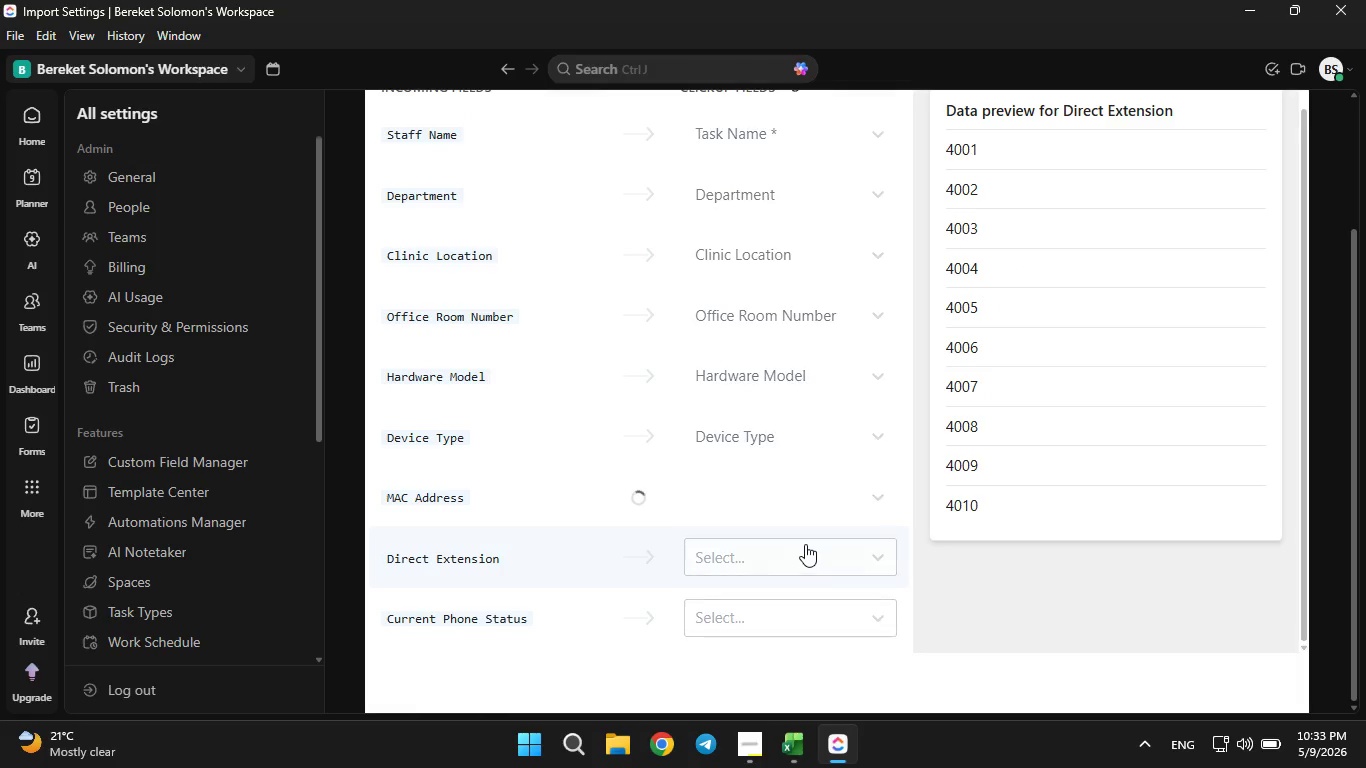 
left_click([807, 552])
 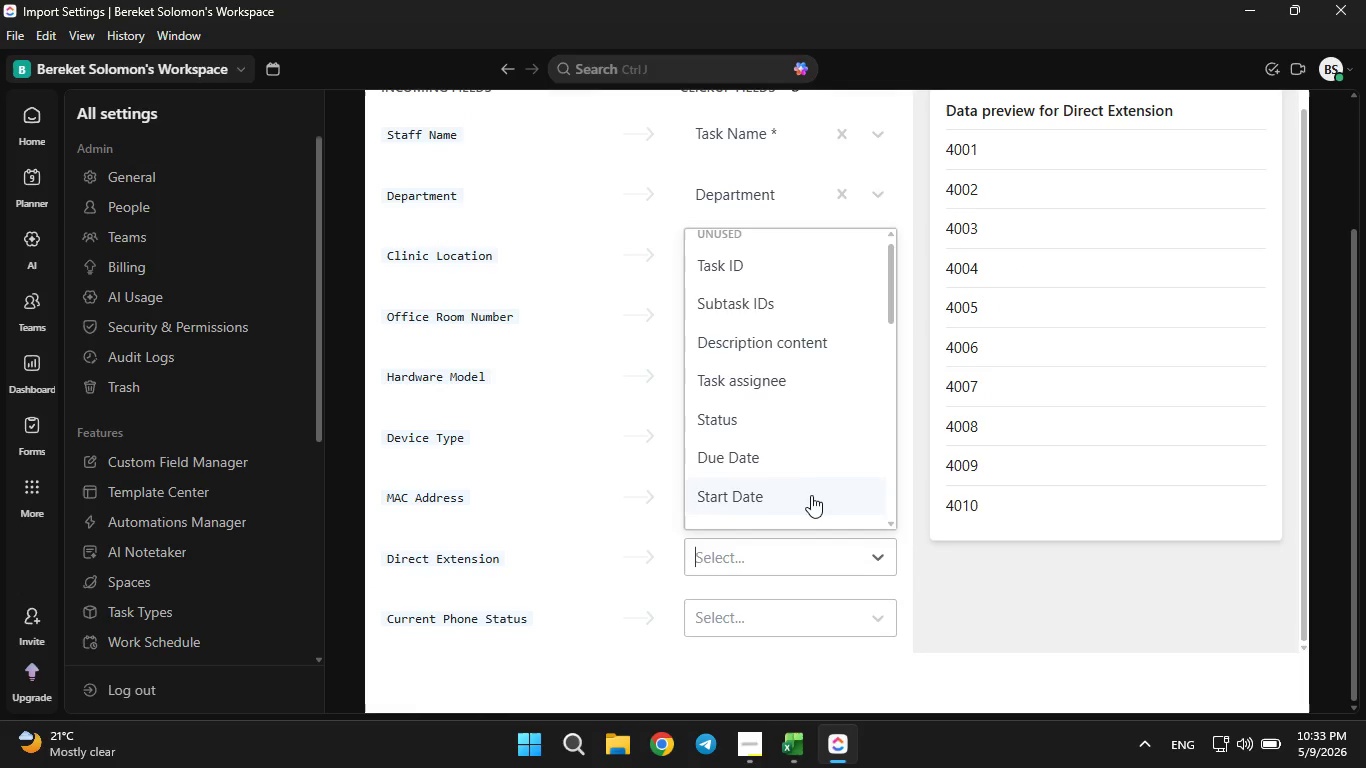 
scroll: coordinate [811, 496], scroll_direction: down, amount: 6.0
 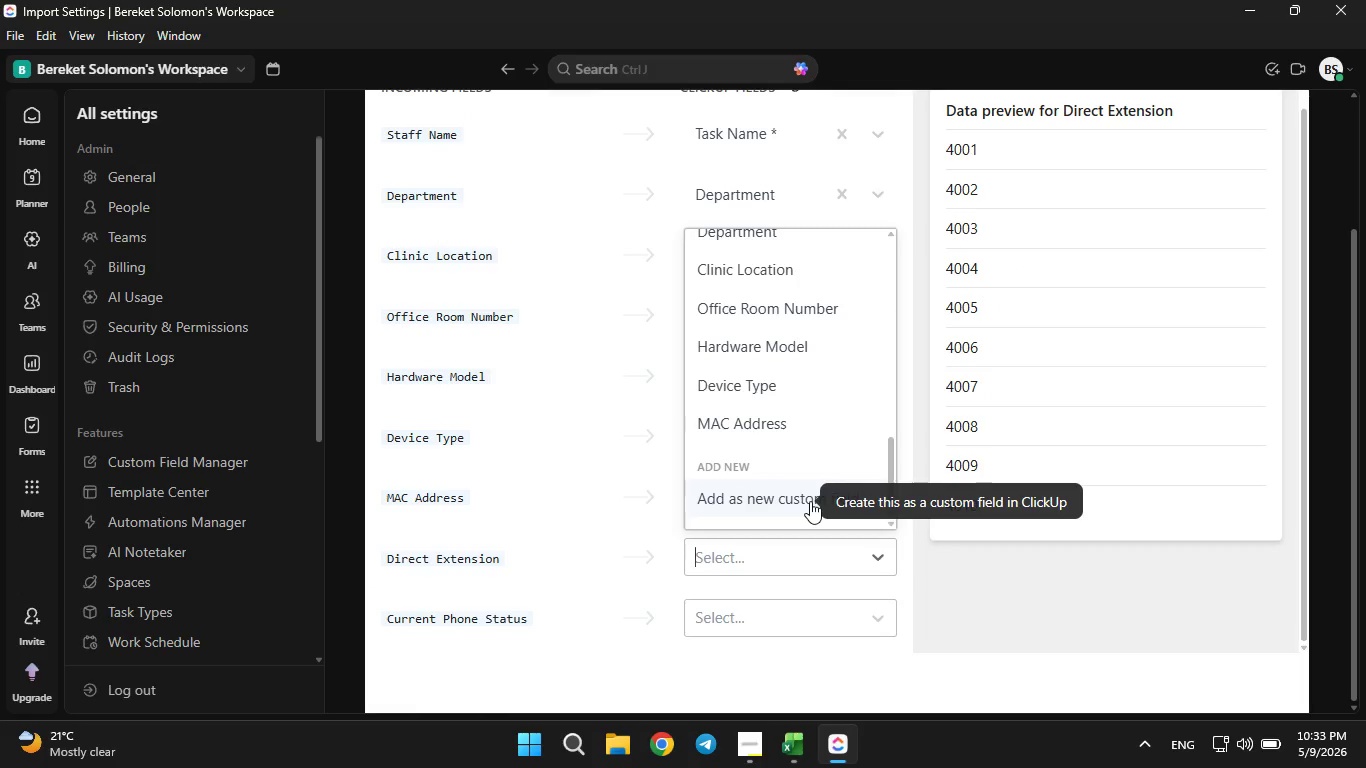 
left_click([810, 501])
 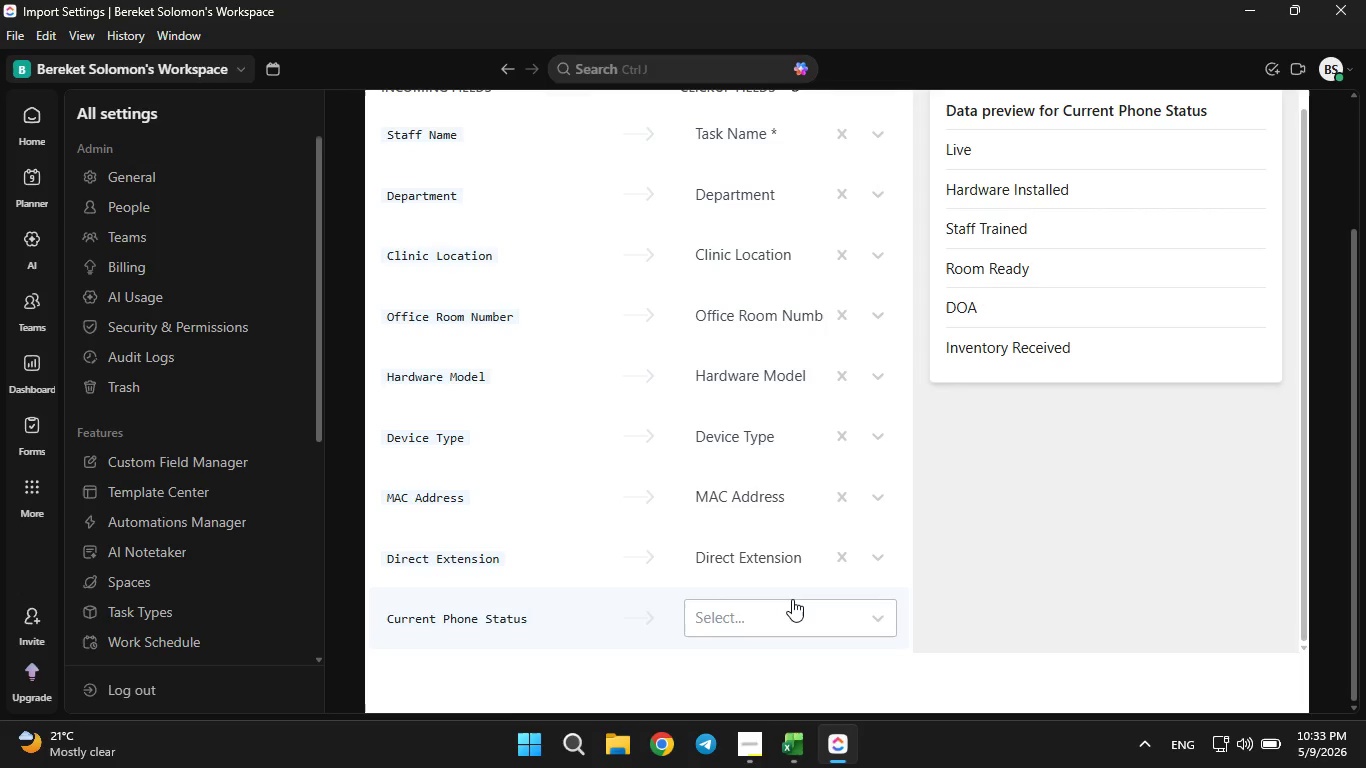 
left_click([792, 614])
 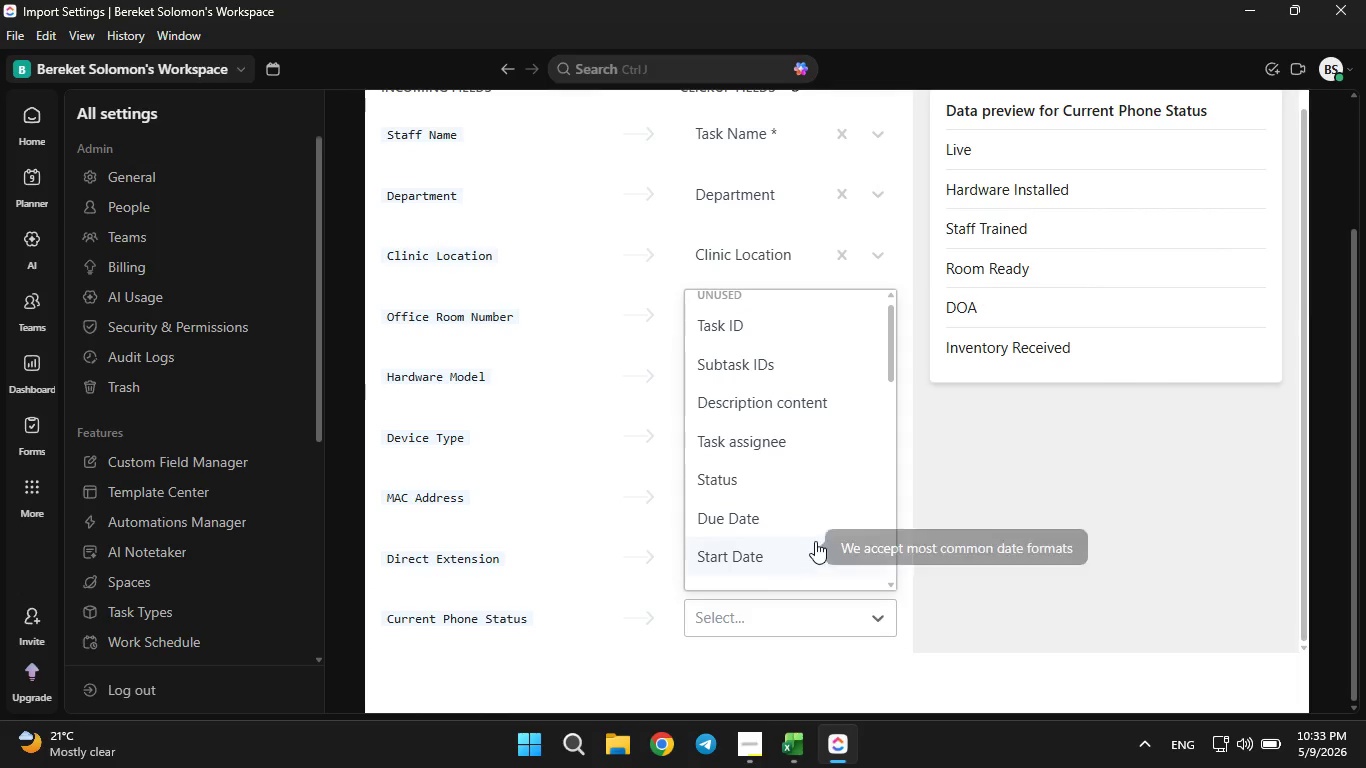 
scroll: coordinate [815, 541], scroll_direction: down, amount: 5.0
 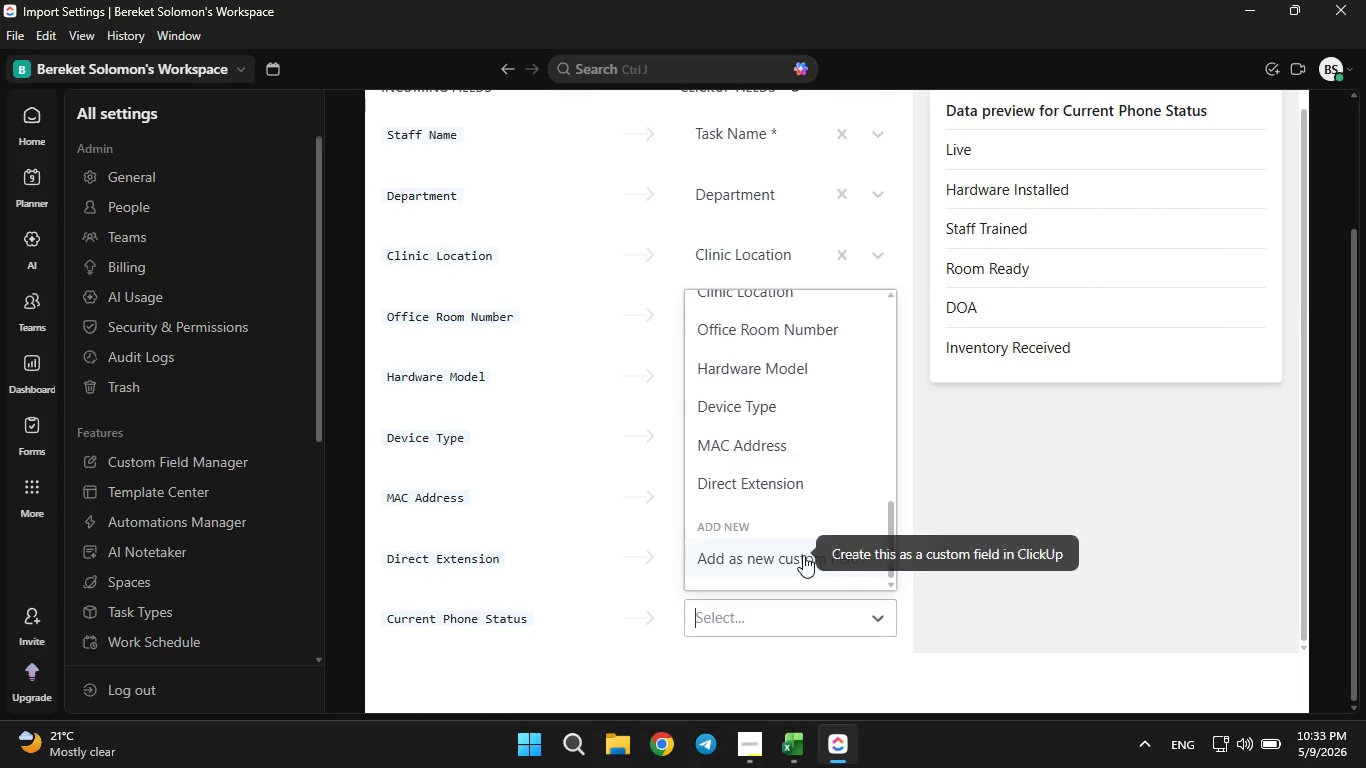 
left_click([801, 558])
 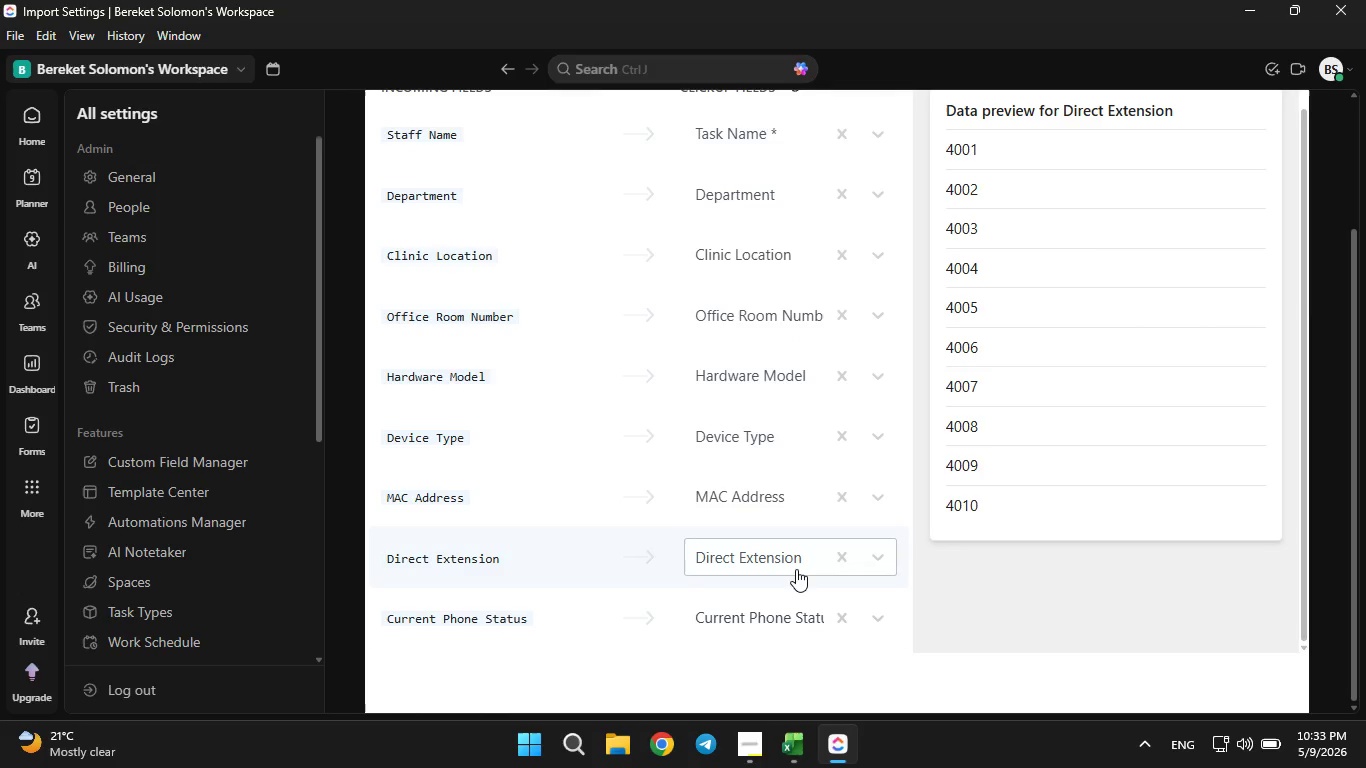 
scroll: coordinate [819, 453], scroll_direction: up, amount: 14.0
 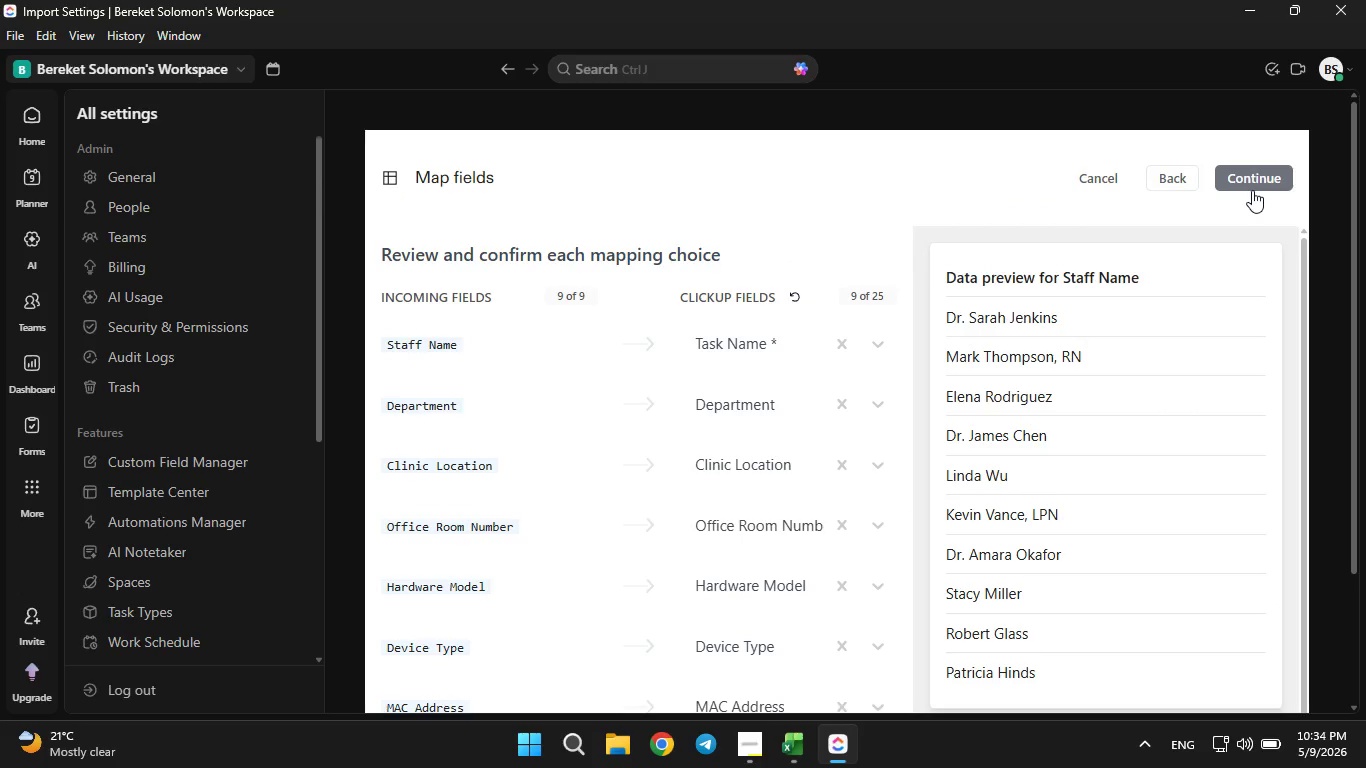 
left_click([1252, 190])
 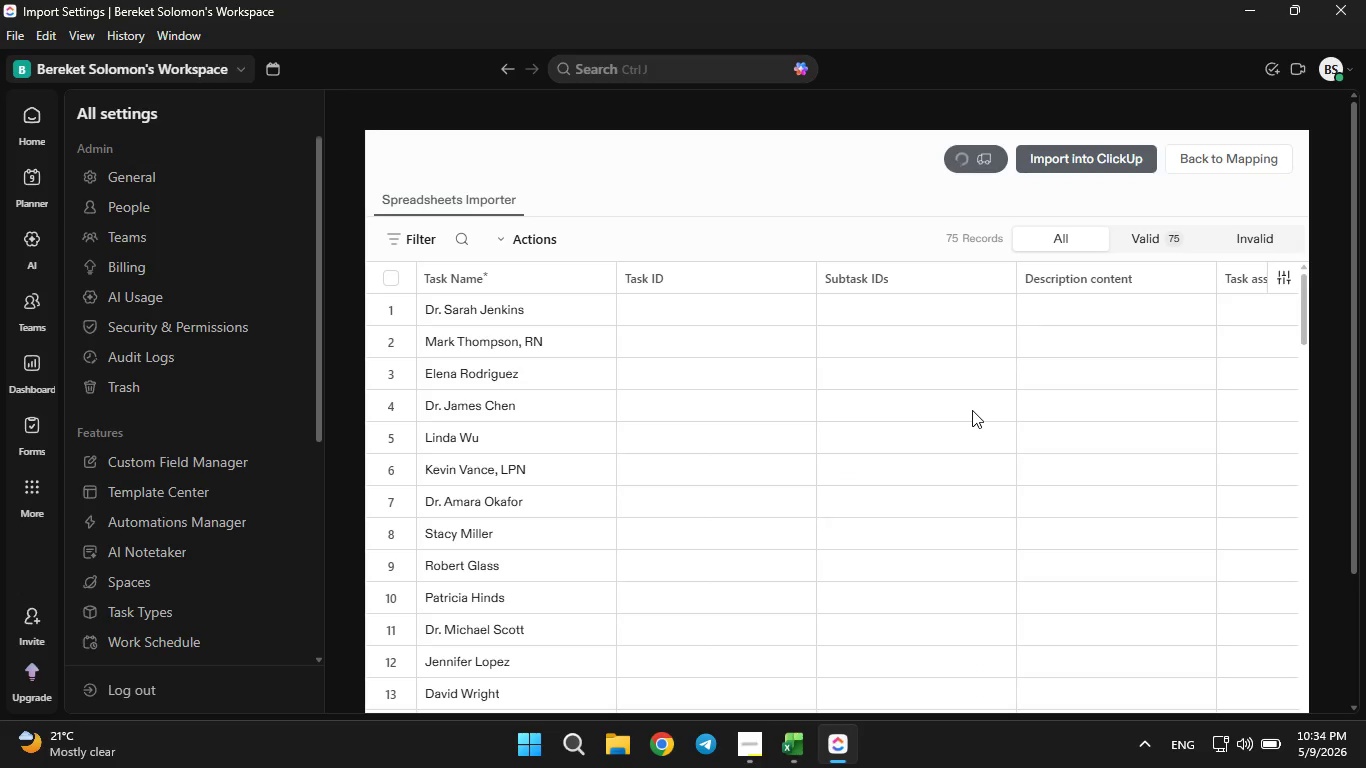 
wait(13.67)
 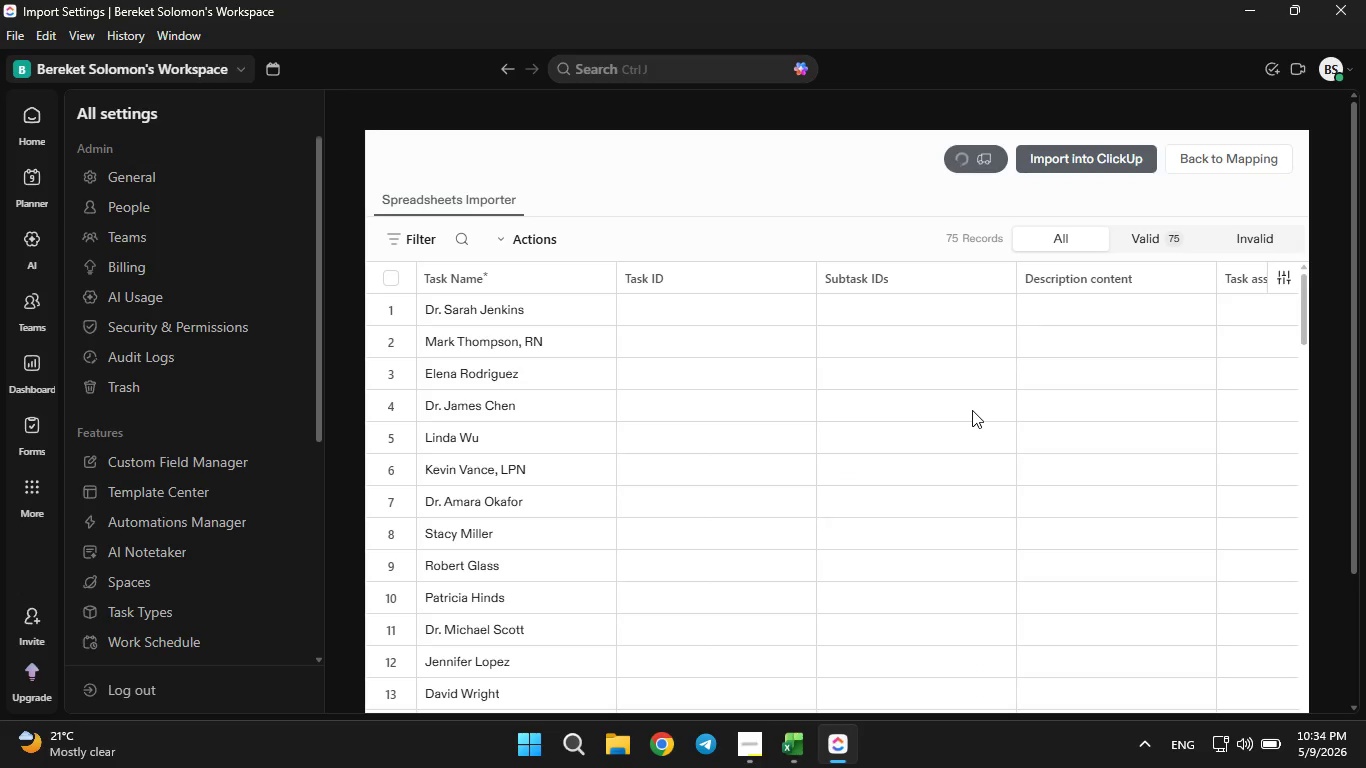 
left_click([516, 464])
 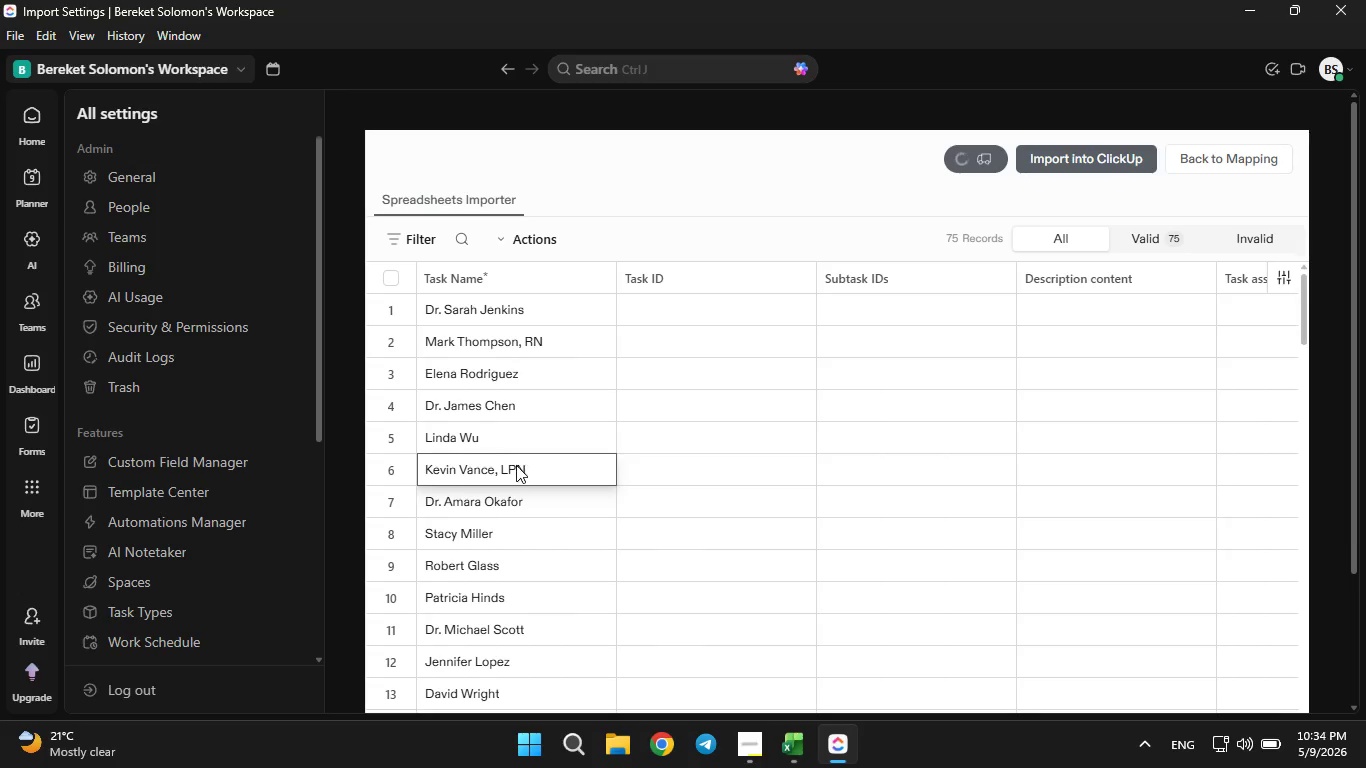 
scroll: coordinate [523, 474], scroll_direction: down, amount: 2.0
 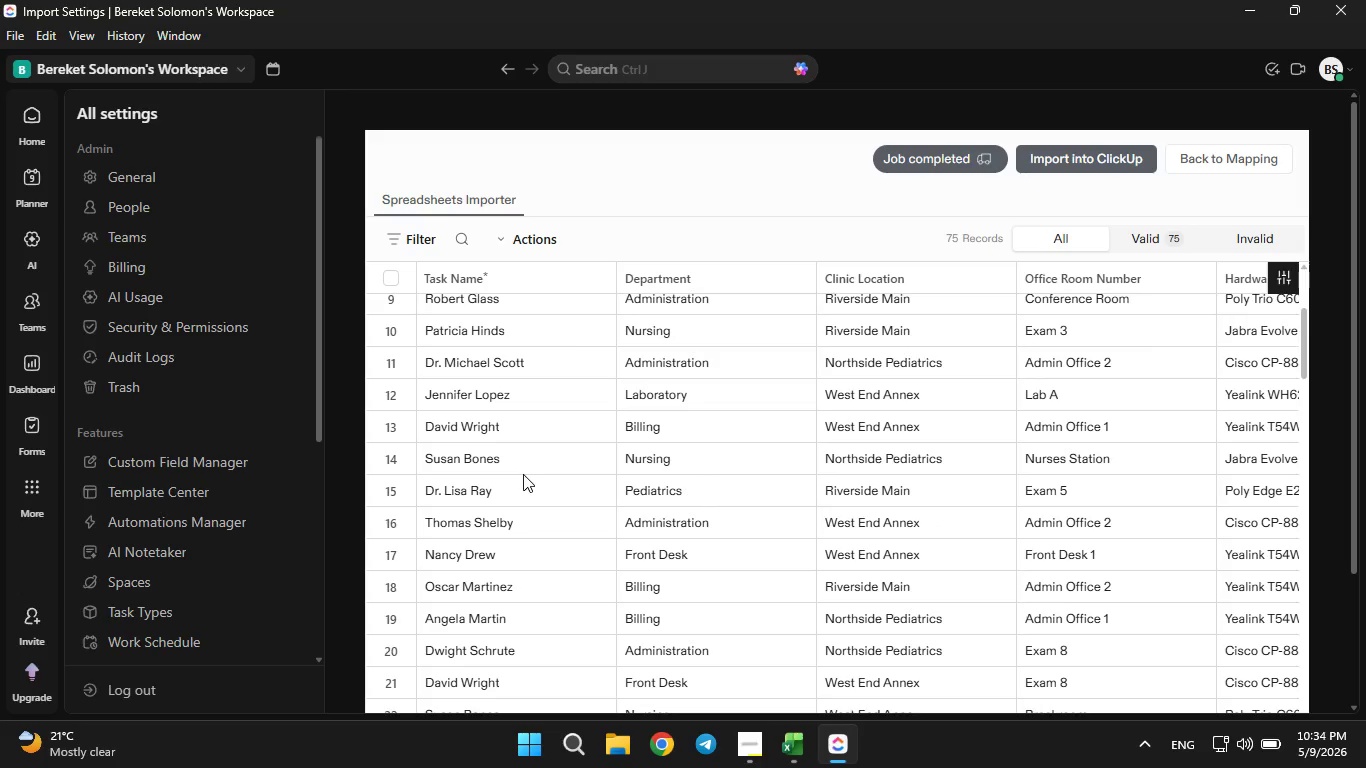 
left_click([523, 474])
 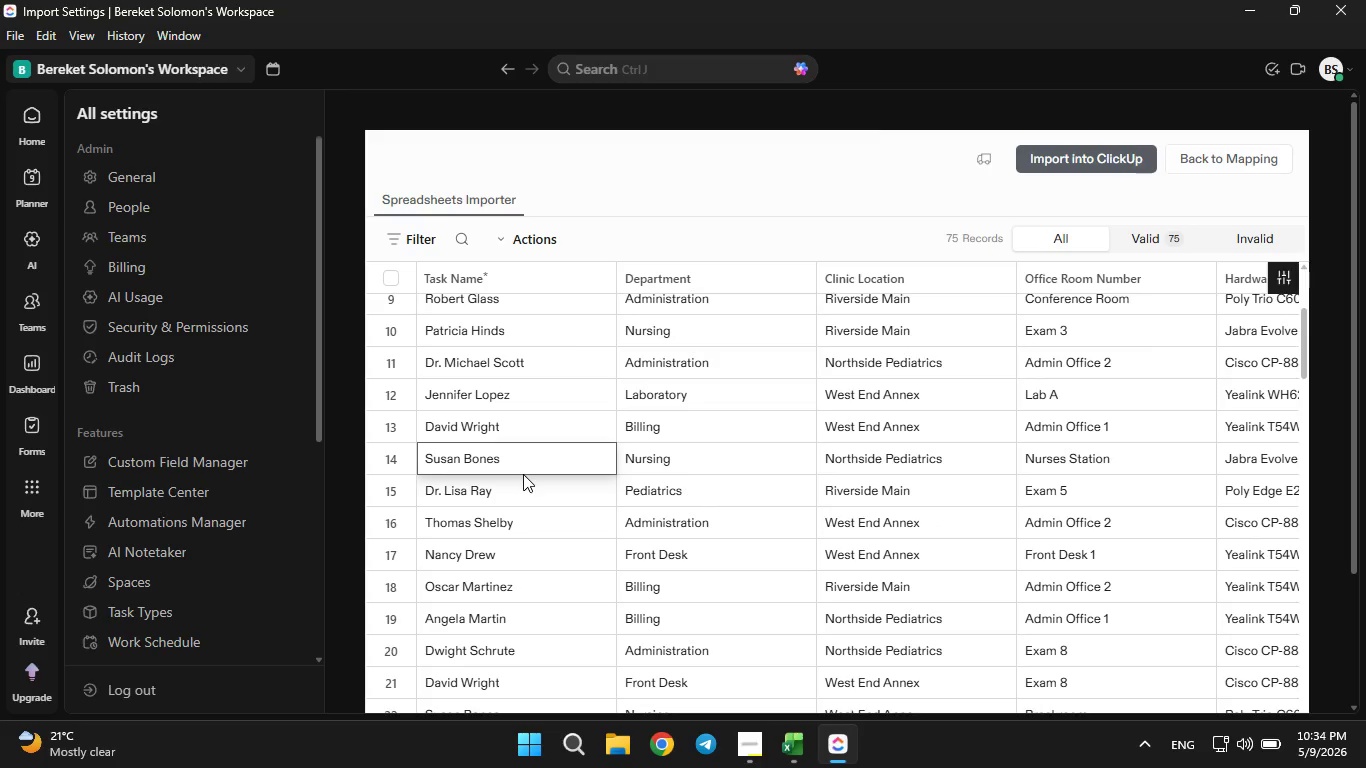 
key(ArrowRight)
 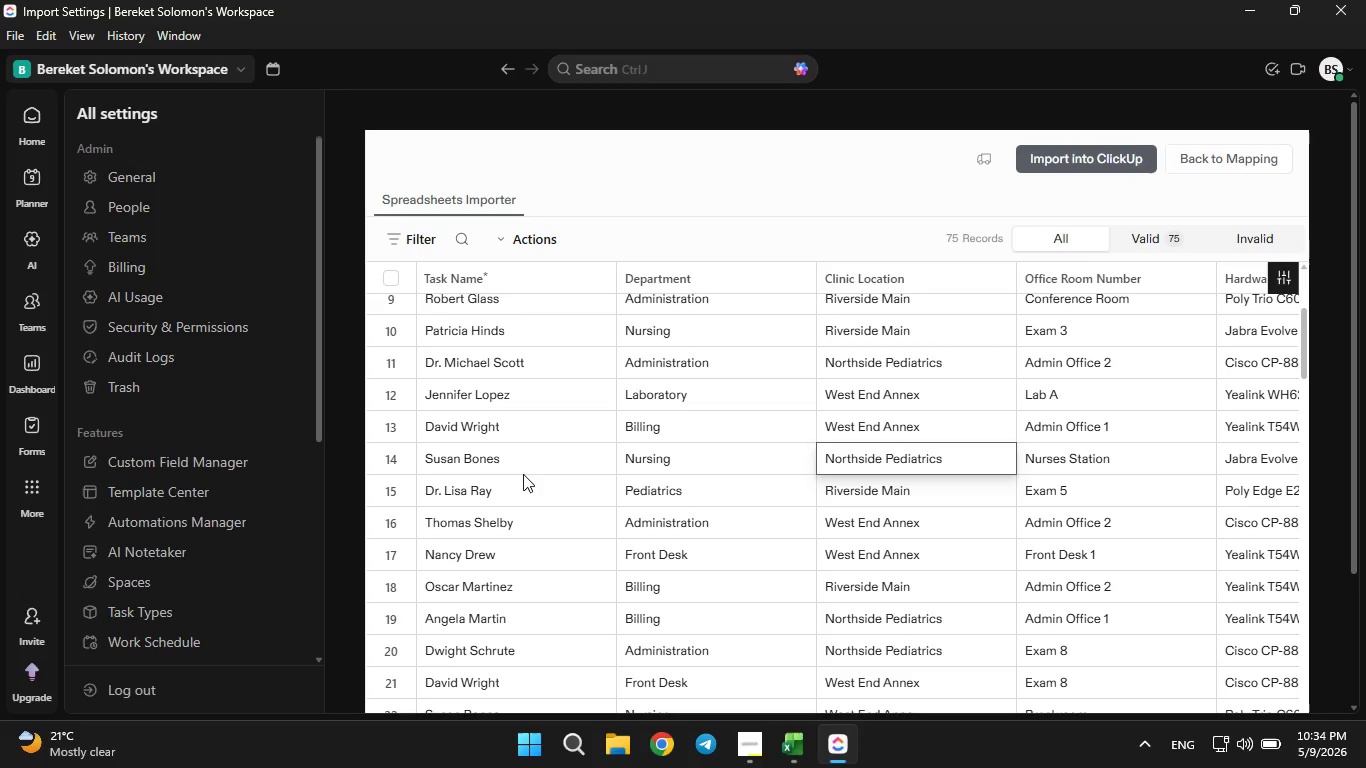 
key(ArrowRight)
 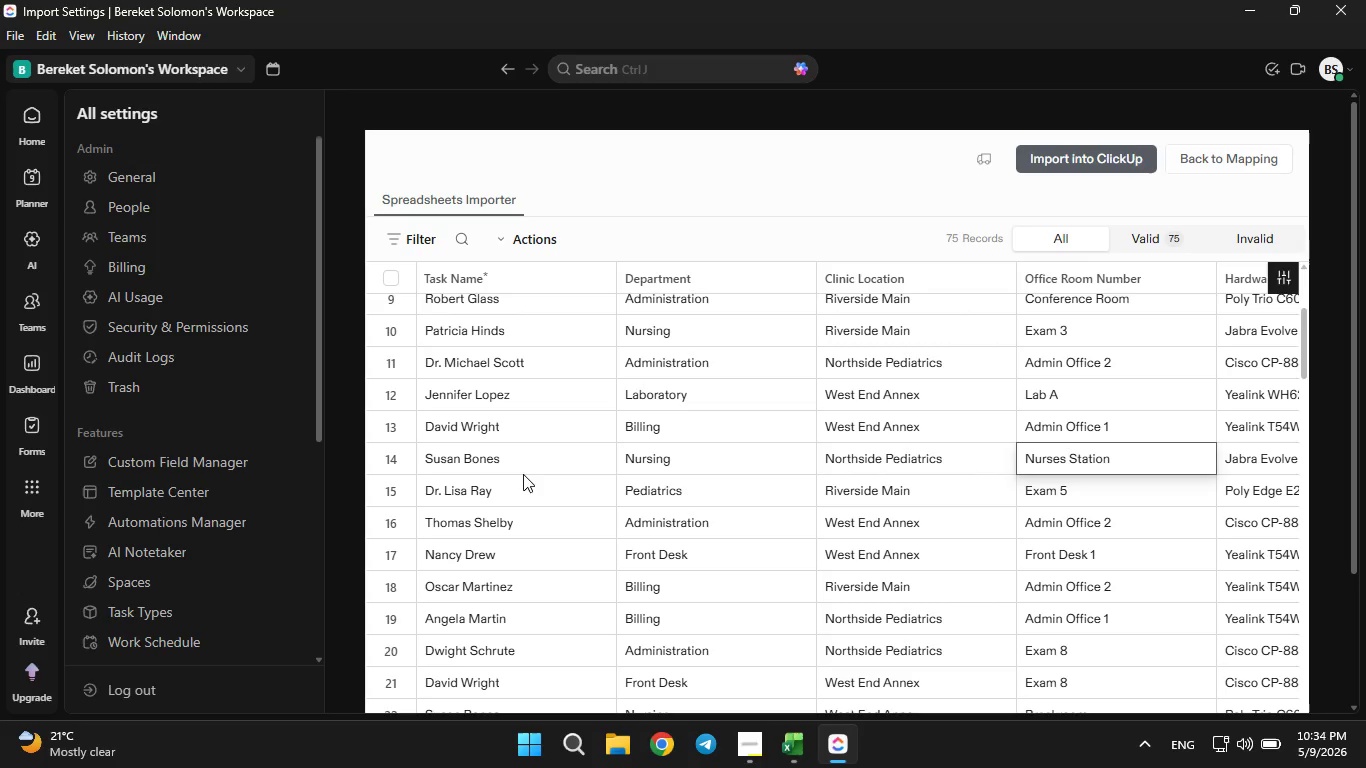 
key(ArrowRight)
 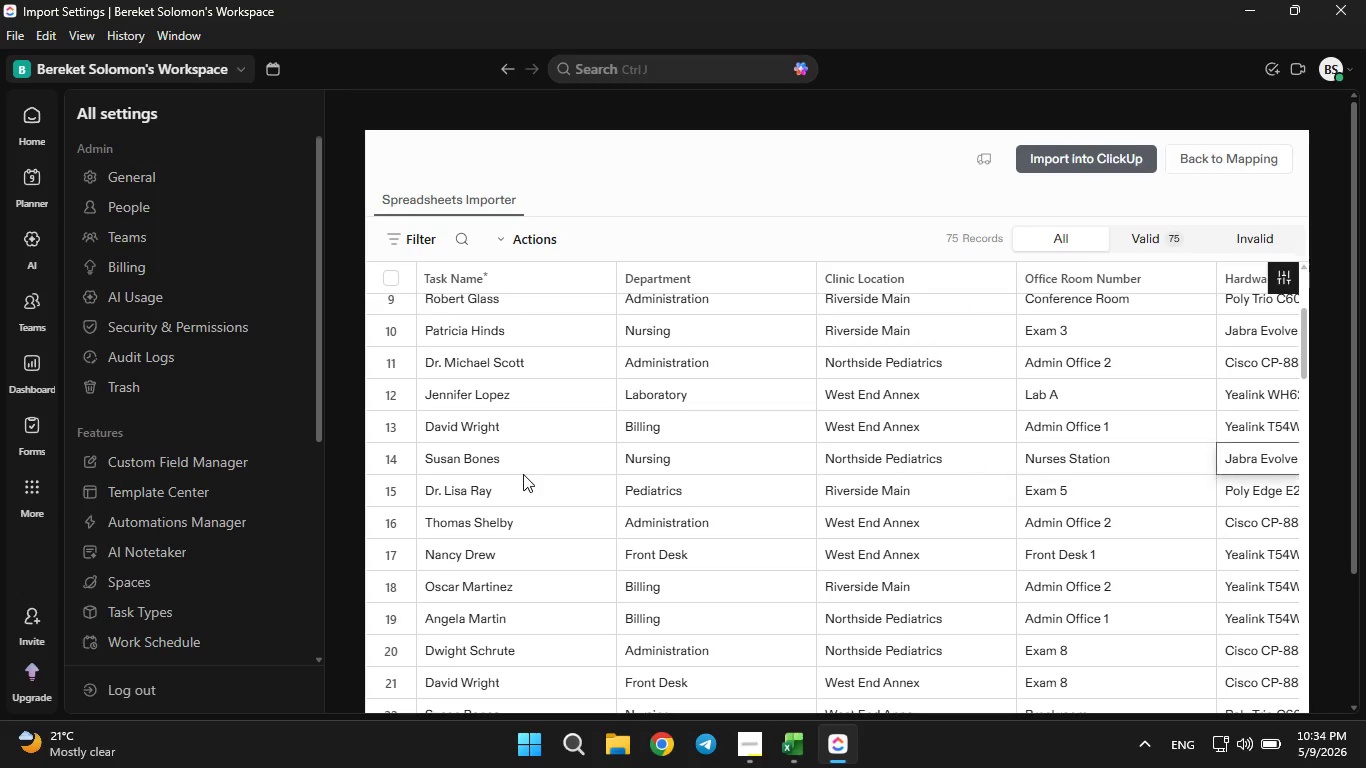 
key(ArrowRight)
 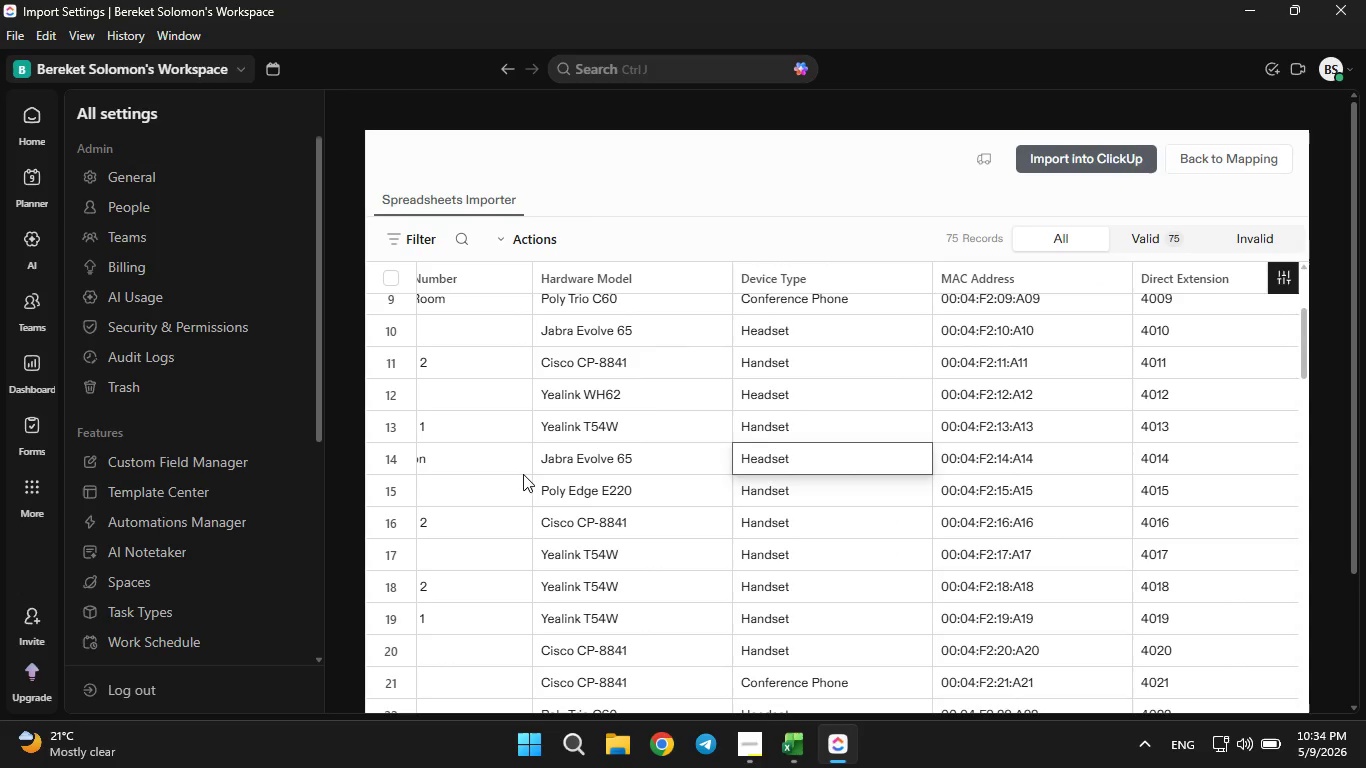 
key(ArrowRight)
 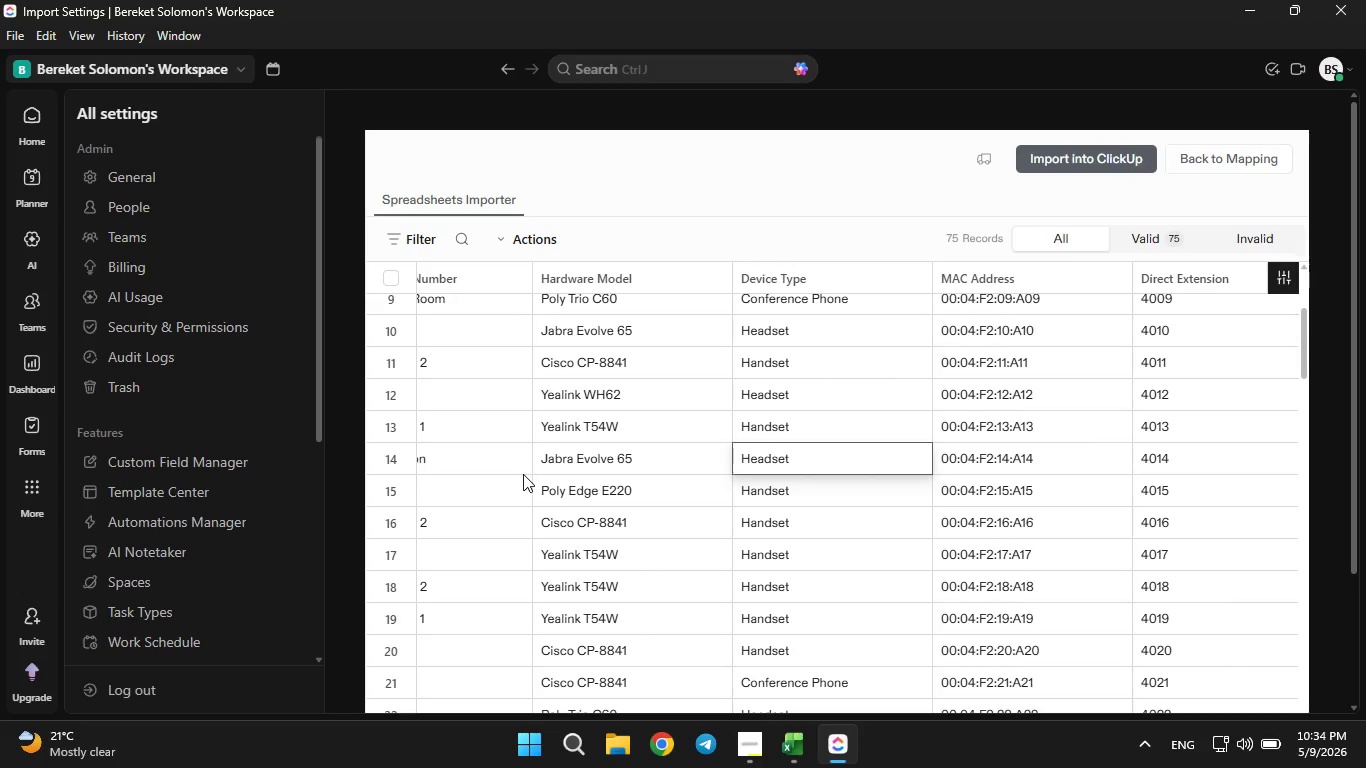 
key(ArrowRight)
 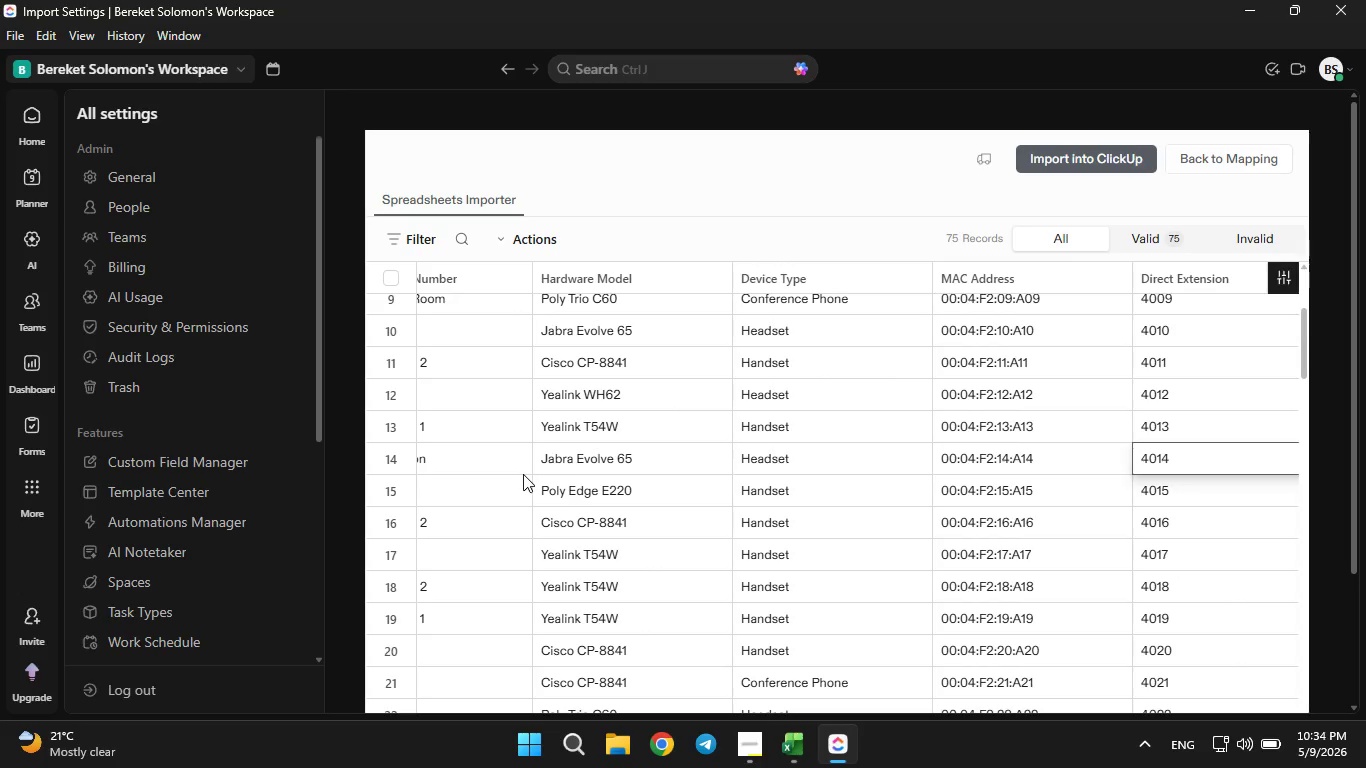 
key(ArrowRight)
 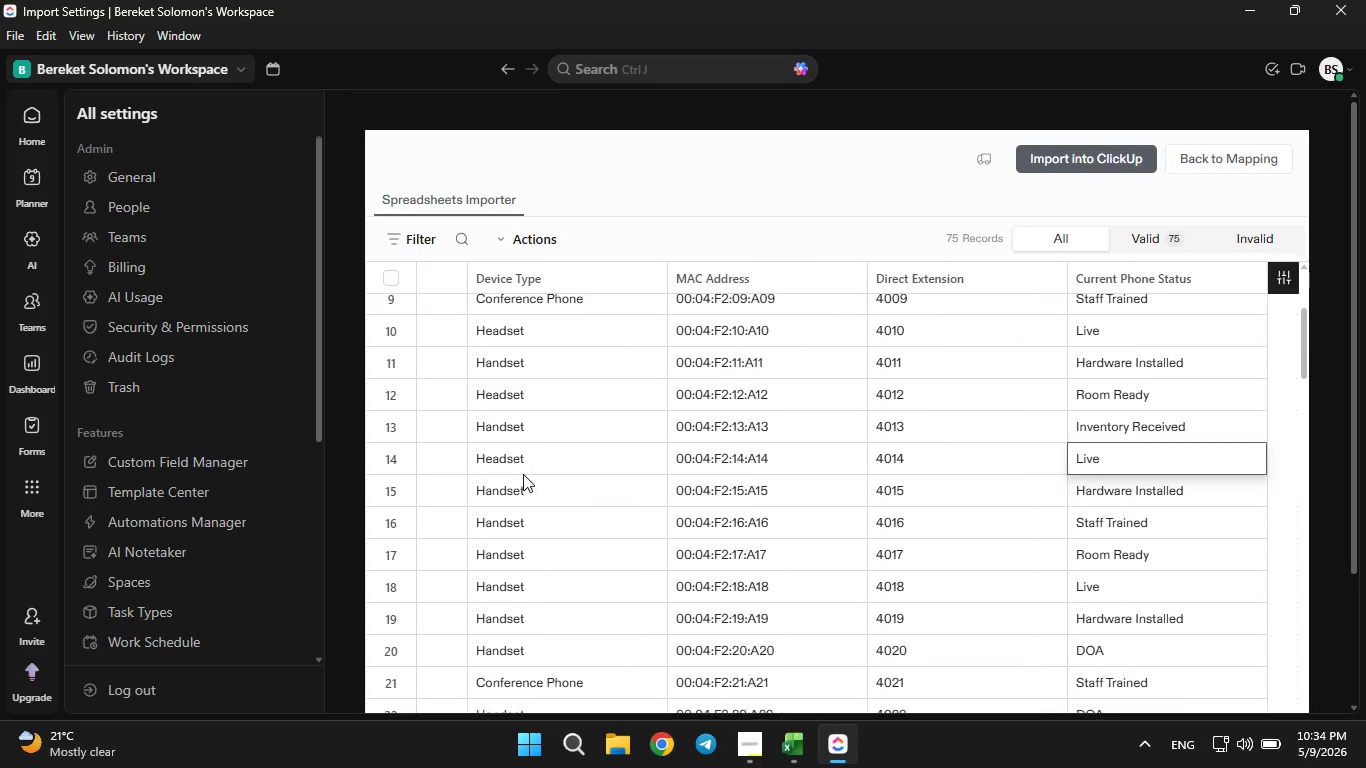 
key(ArrowRight)
 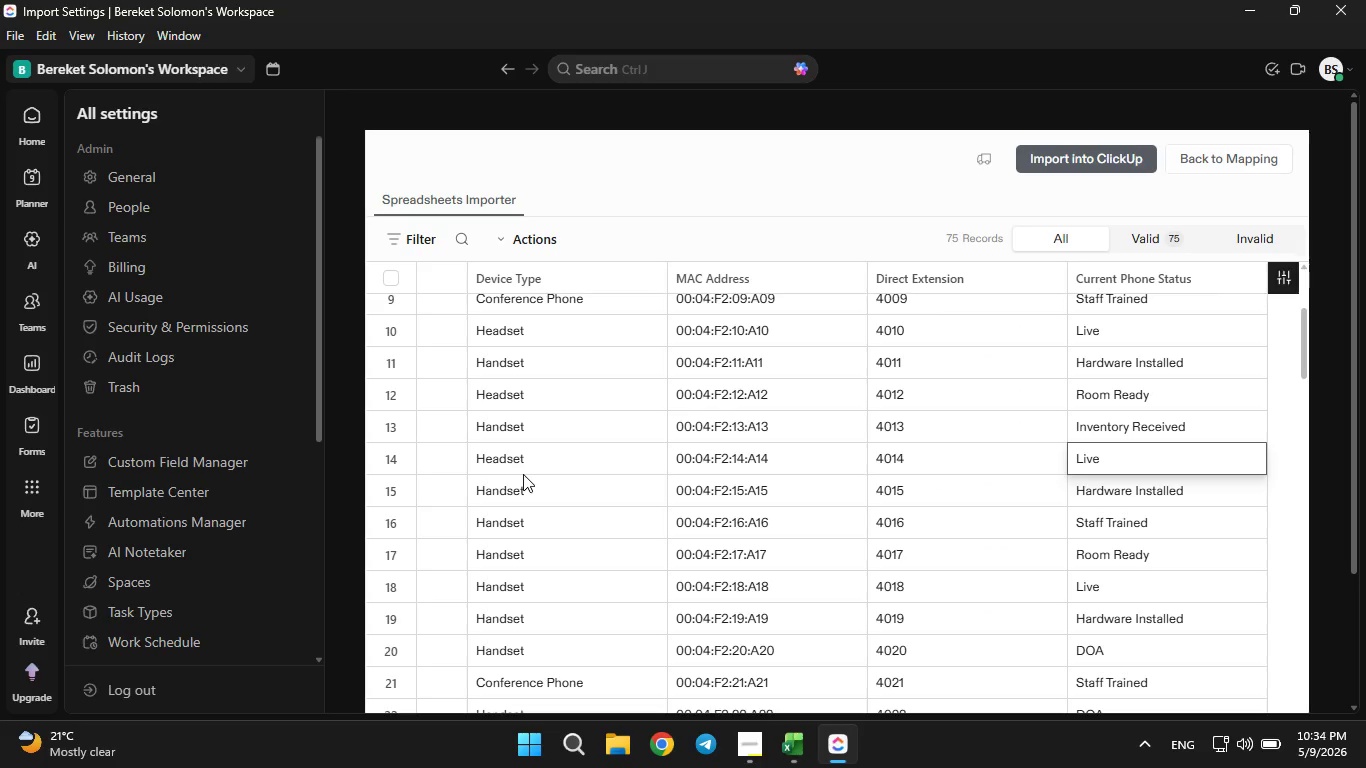 
key(ArrowRight)
 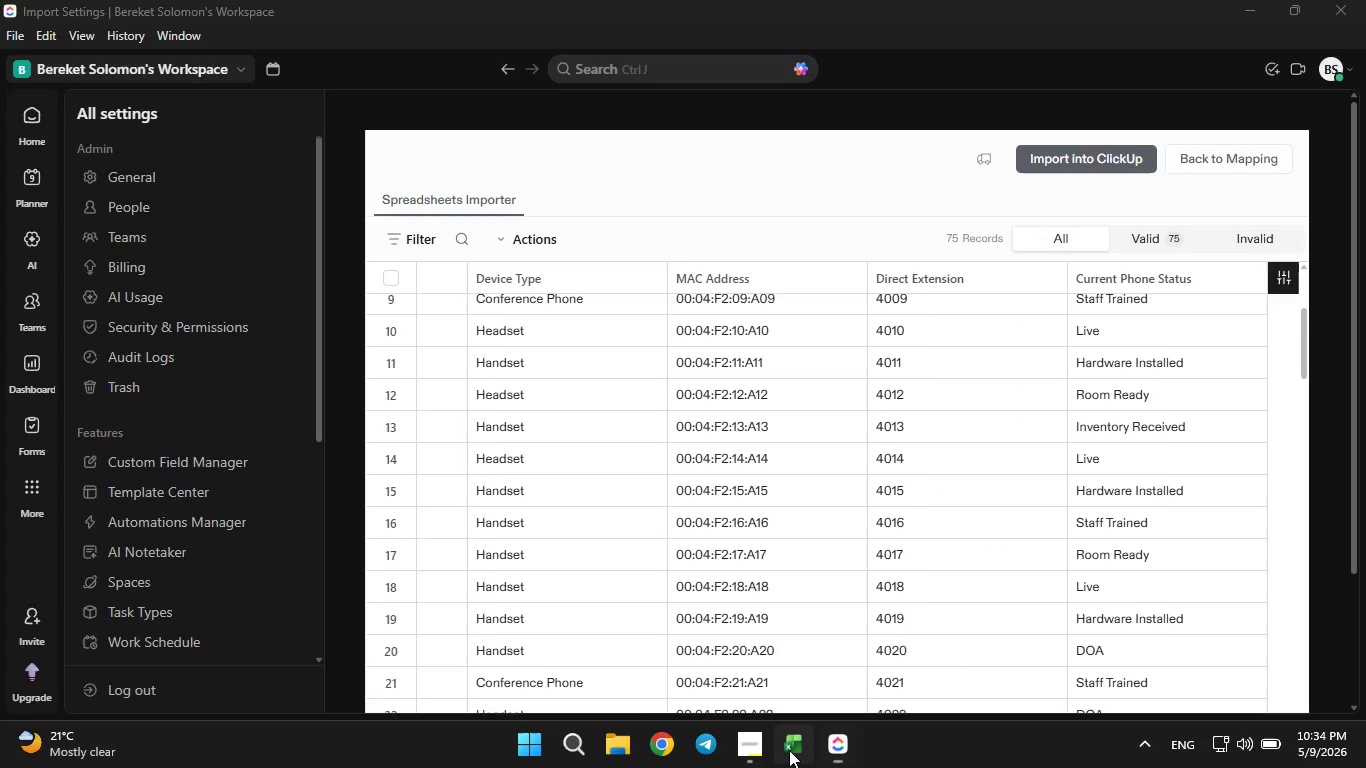 
left_click([899, 418])
 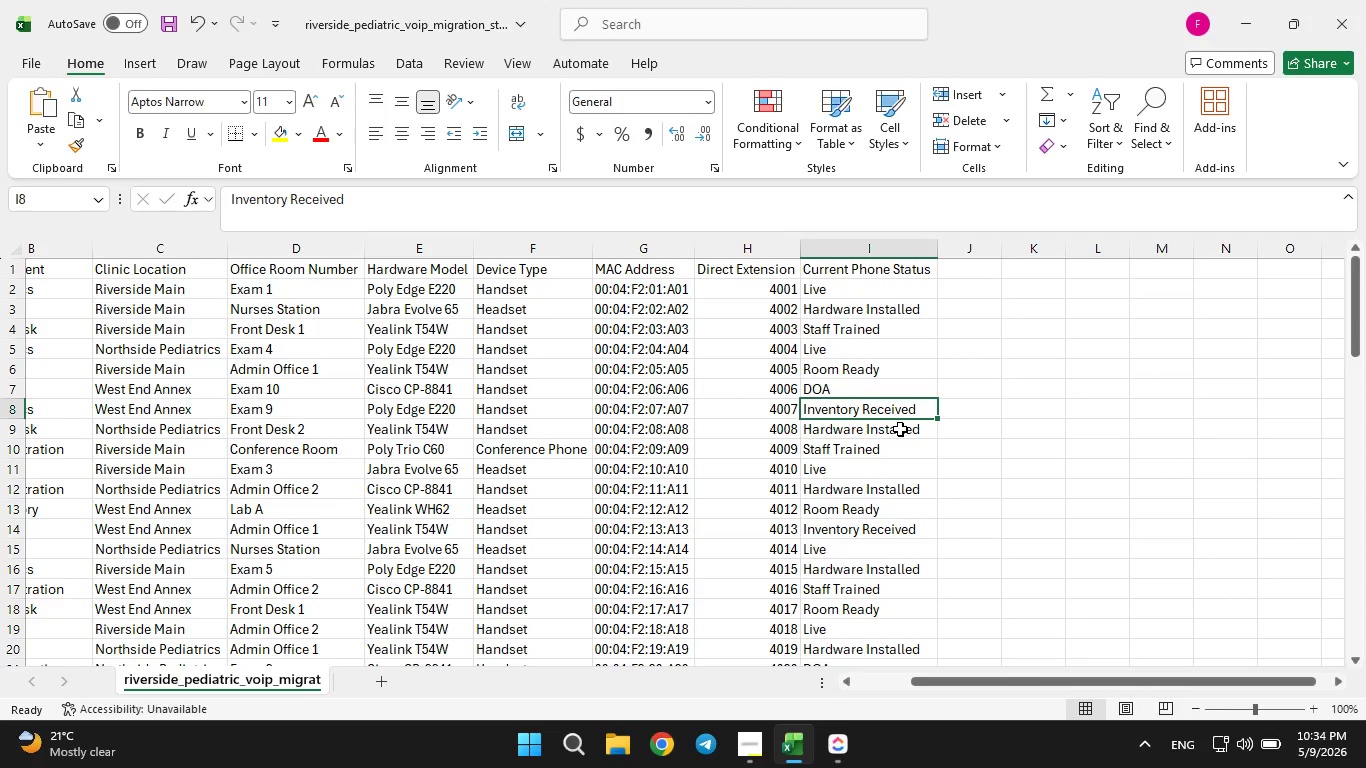 
key(ArrowLeft)
 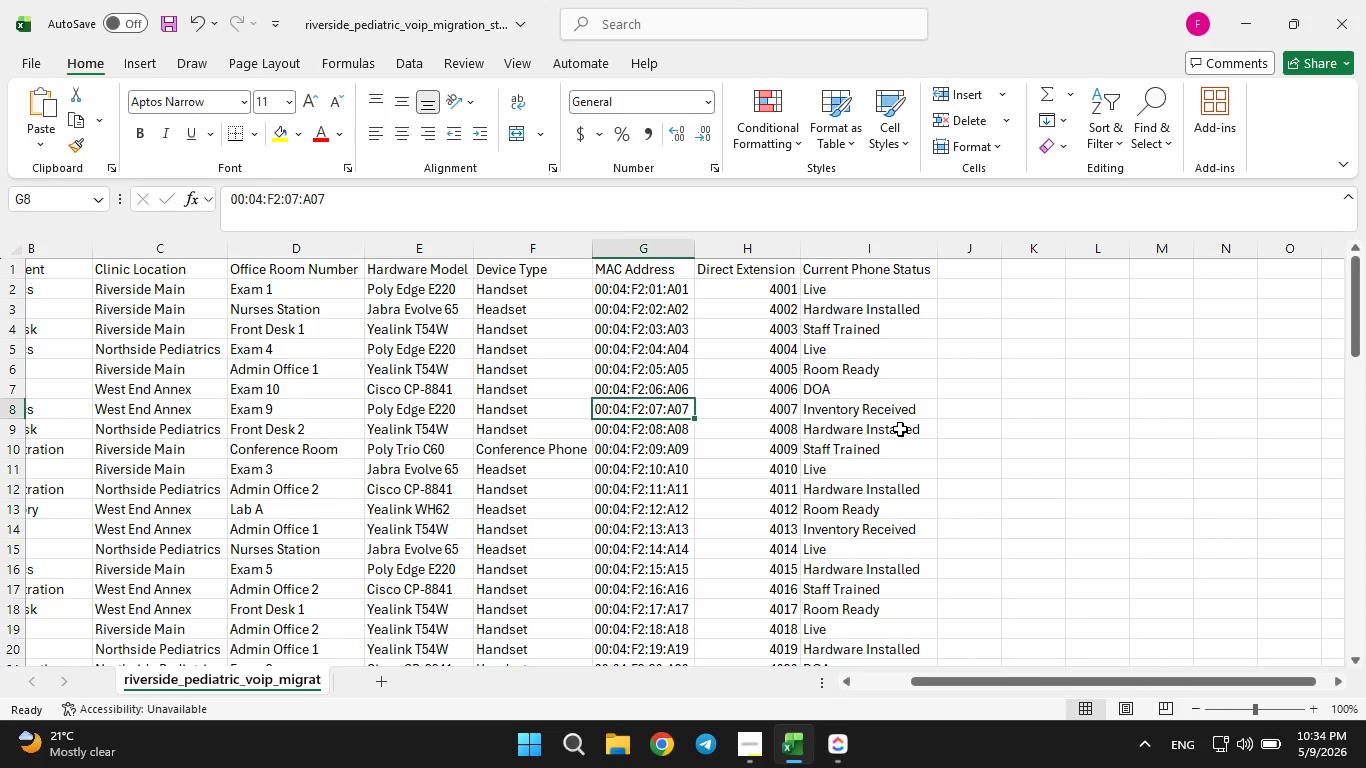 
key(ArrowLeft)
 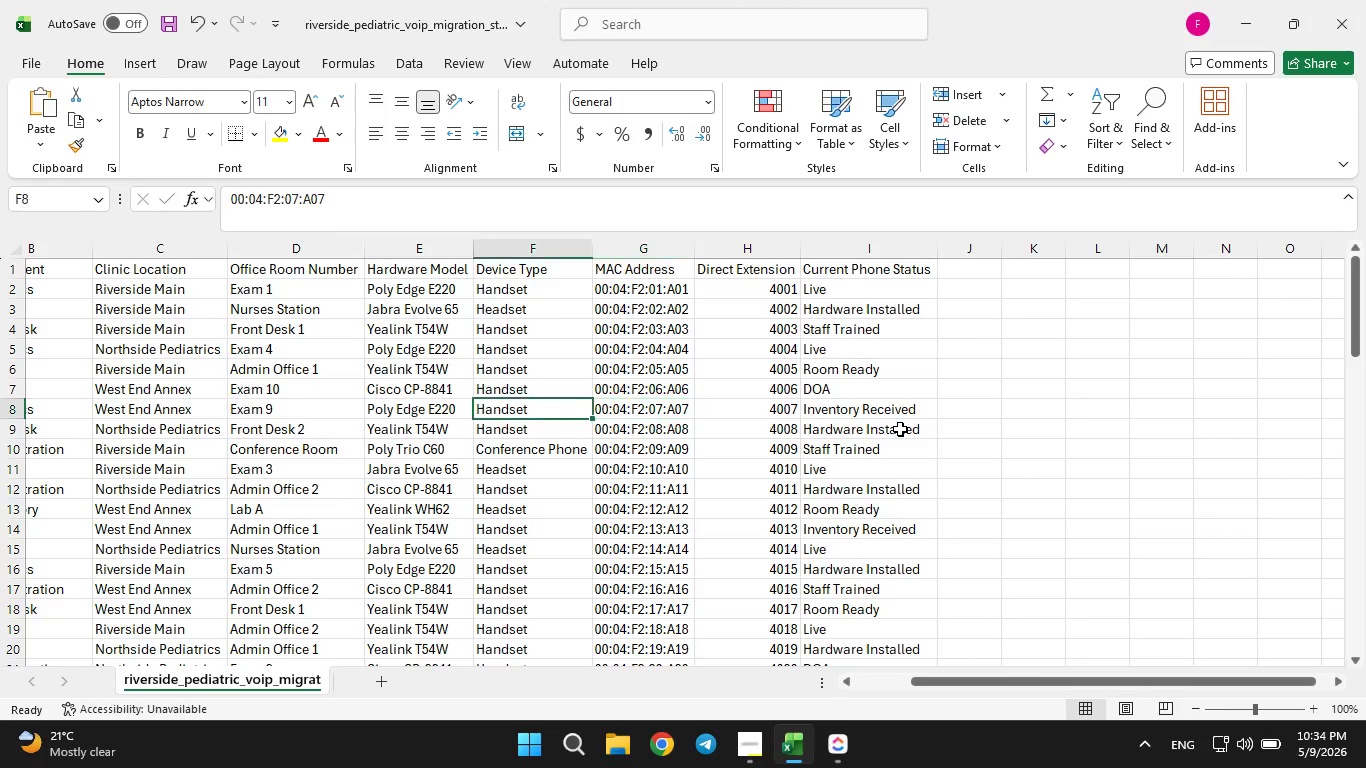 
key(ArrowLeft)
 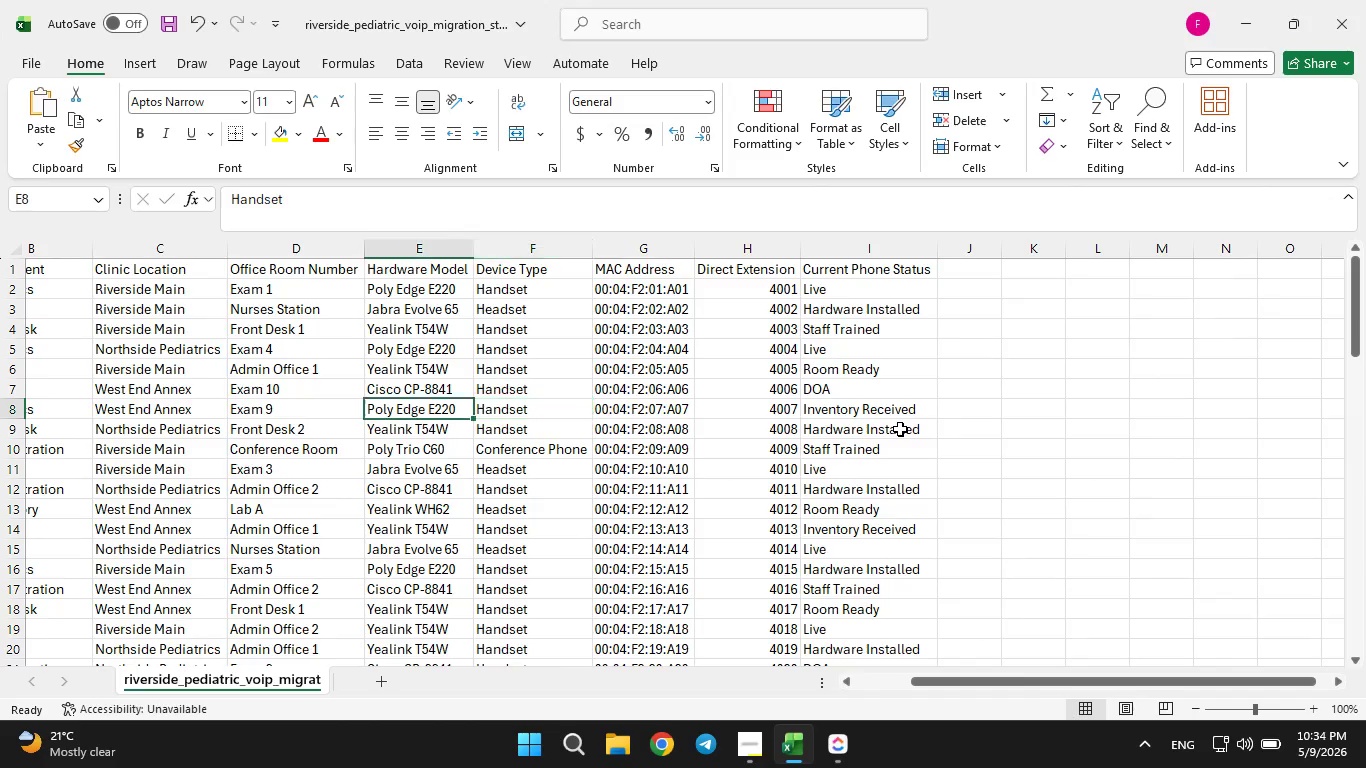 
key(ArrowLeft)
 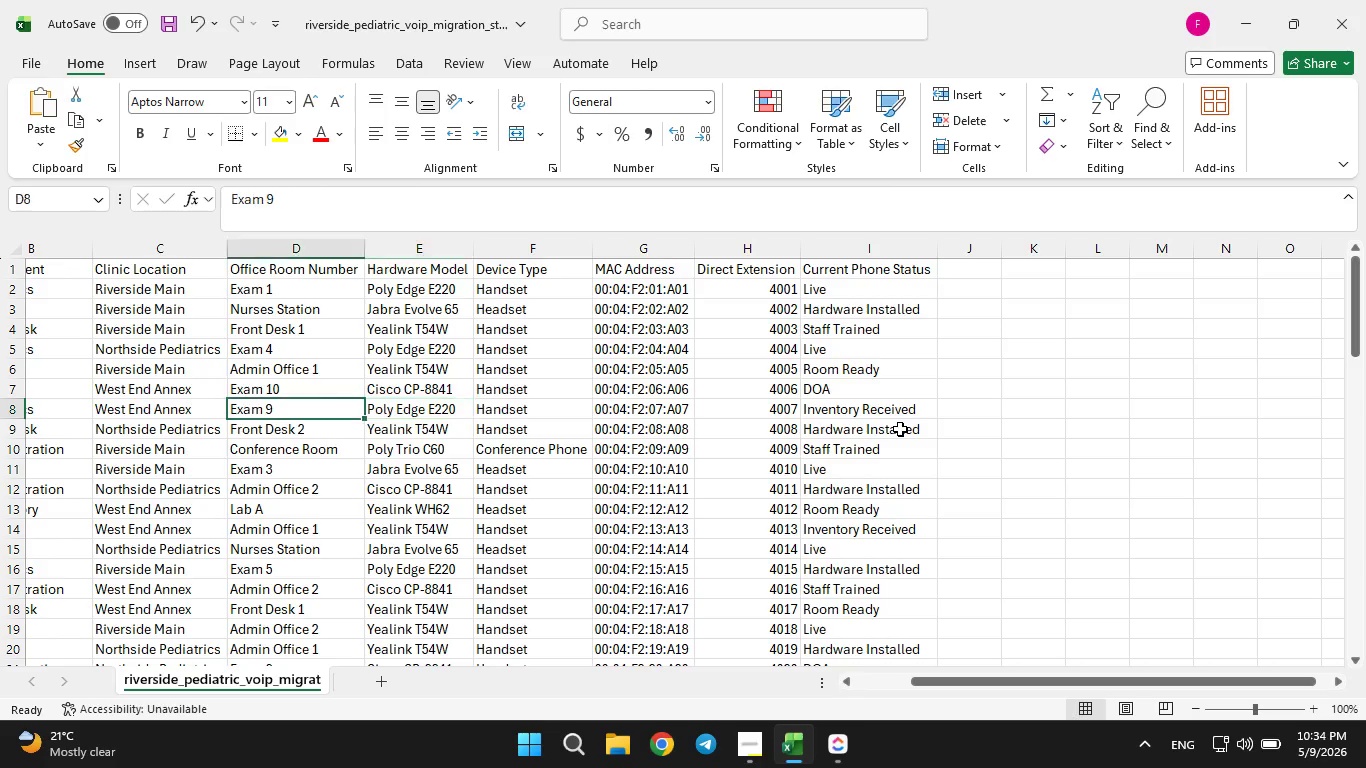 
key(ArrowLeft)
 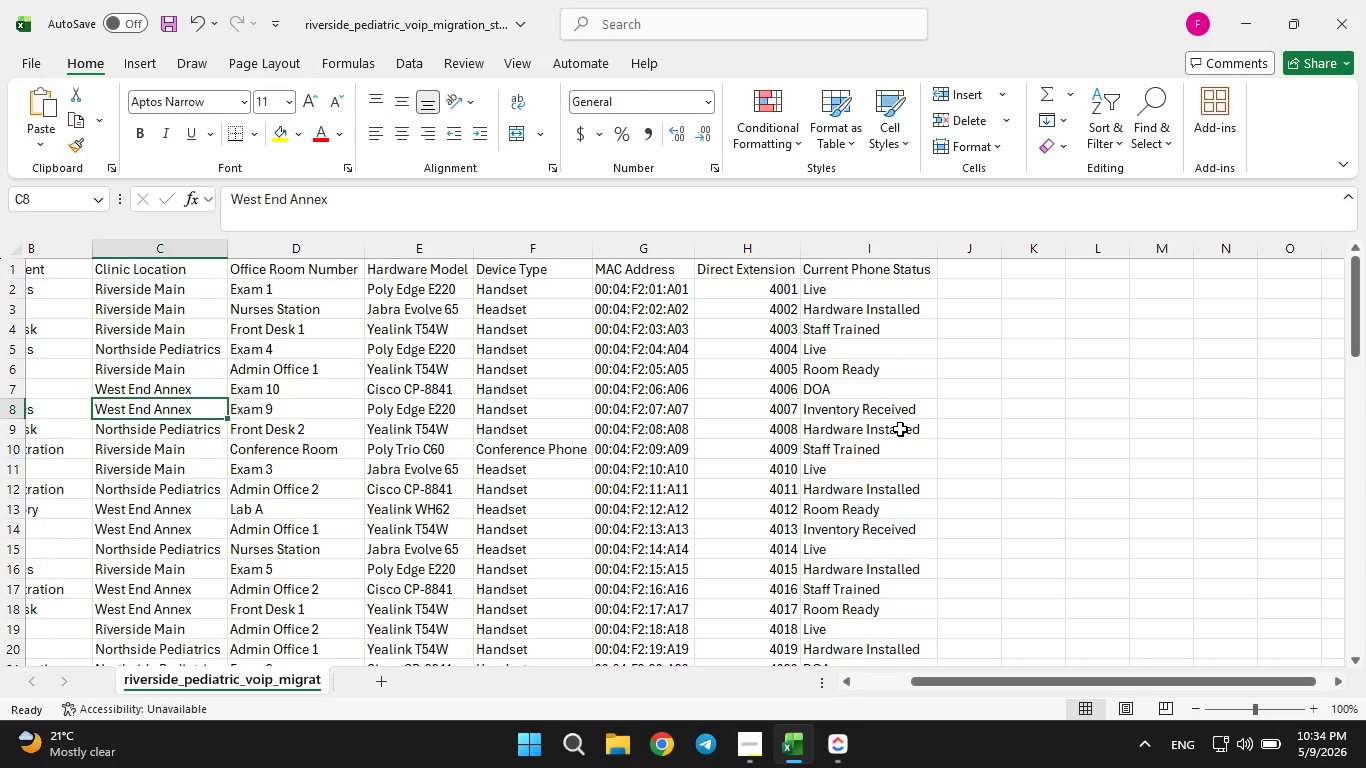 
key(ArrowLeft)
 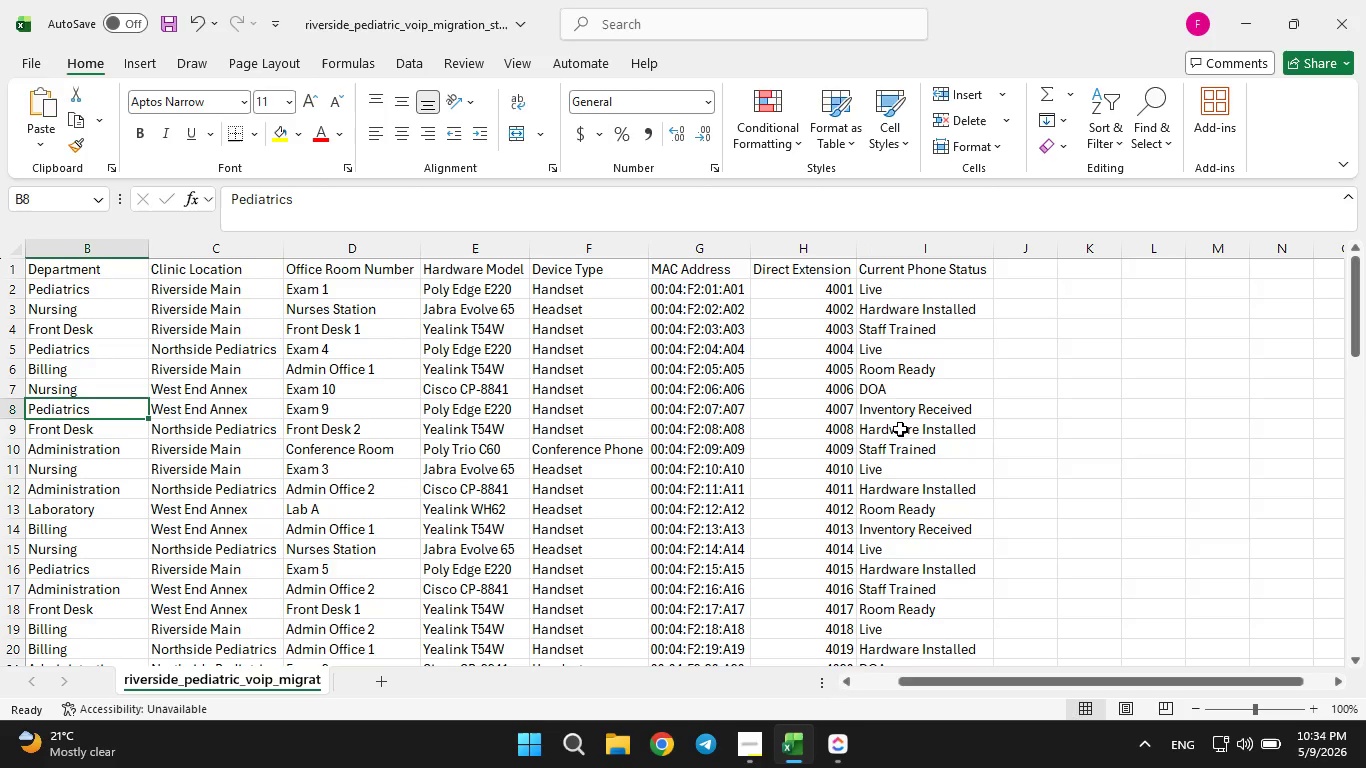 
key(ArrowLeft)
 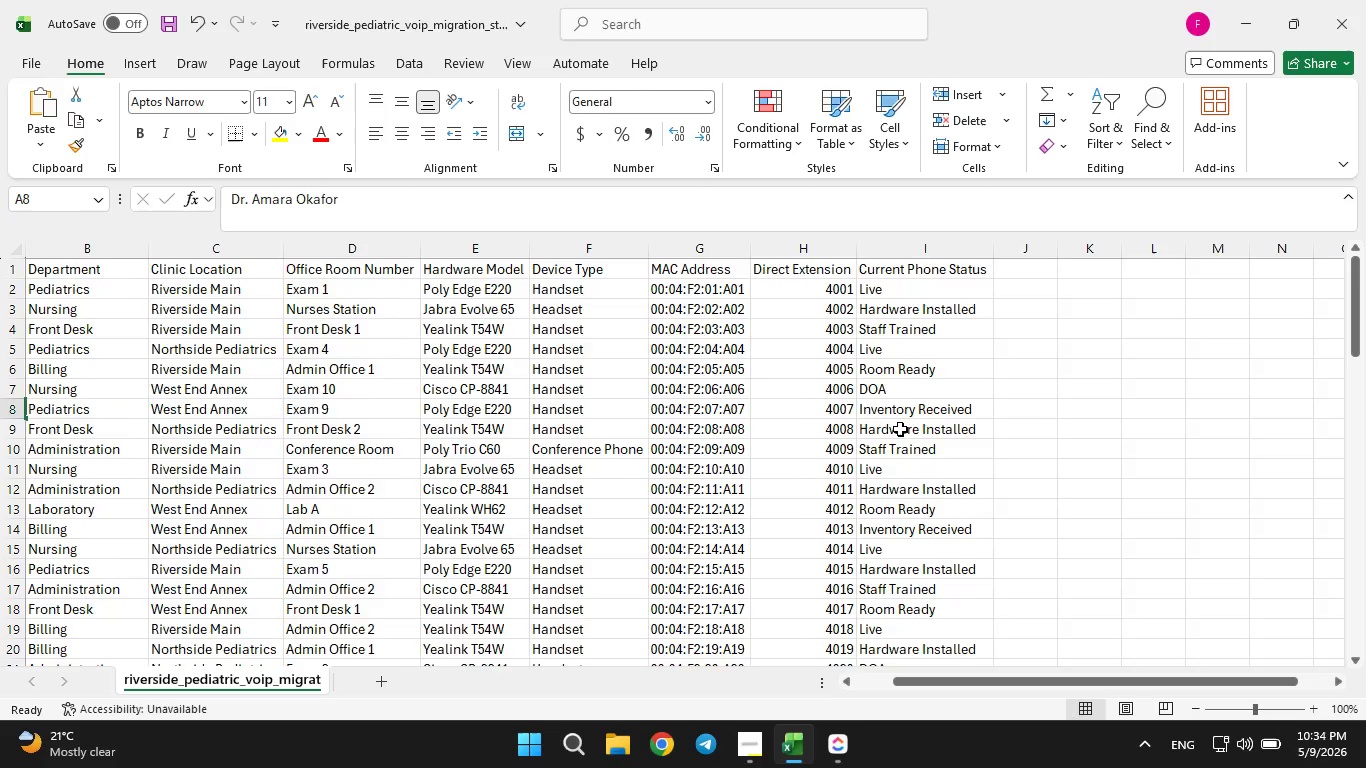 
key(ArrowLeft)
 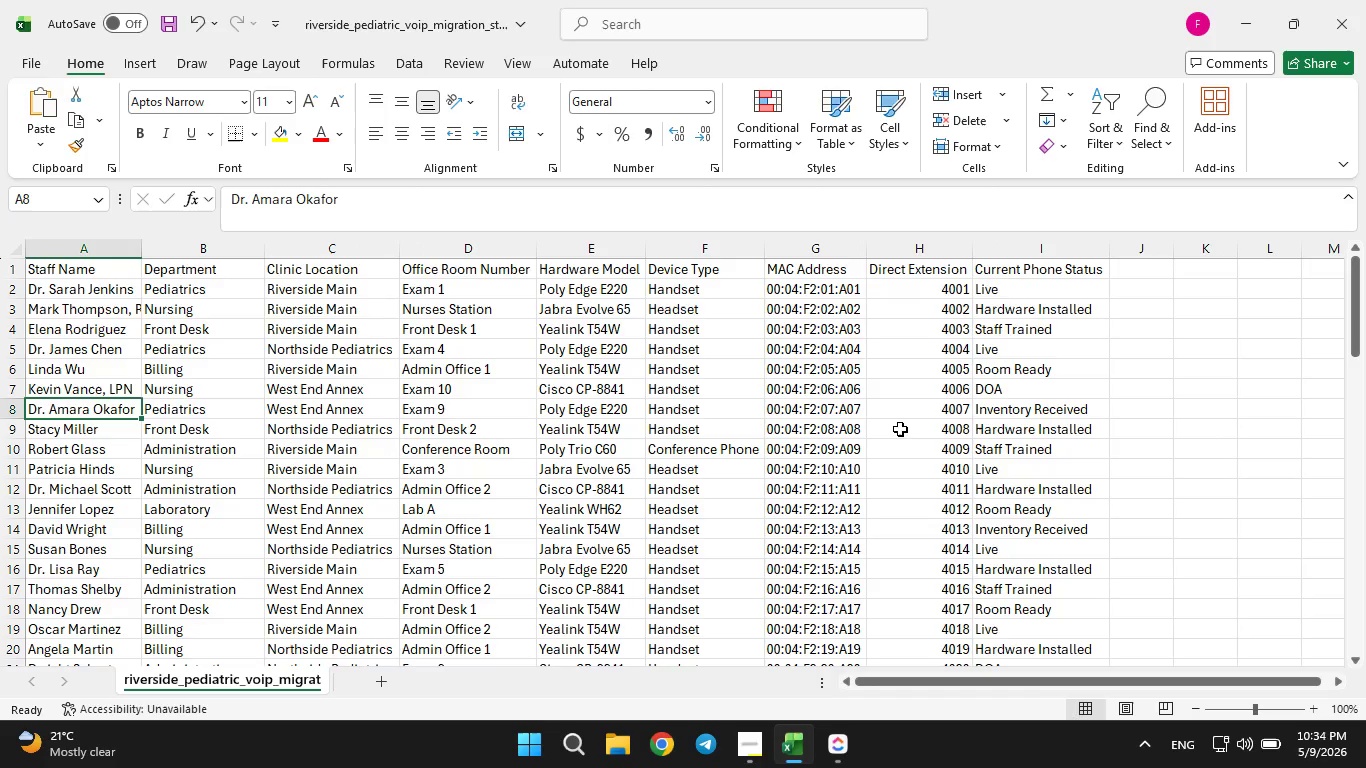 
key(ArrowLeft)
 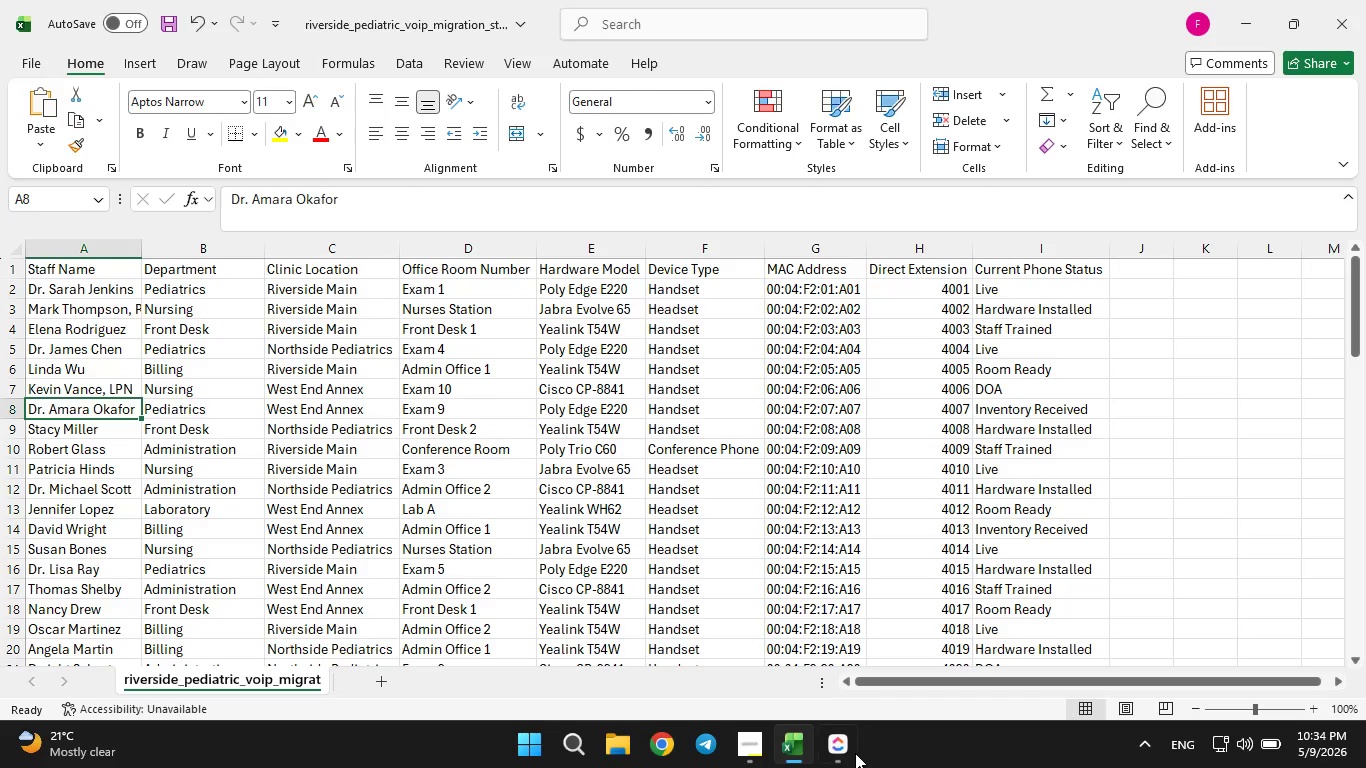 
left_click([836, 752])
 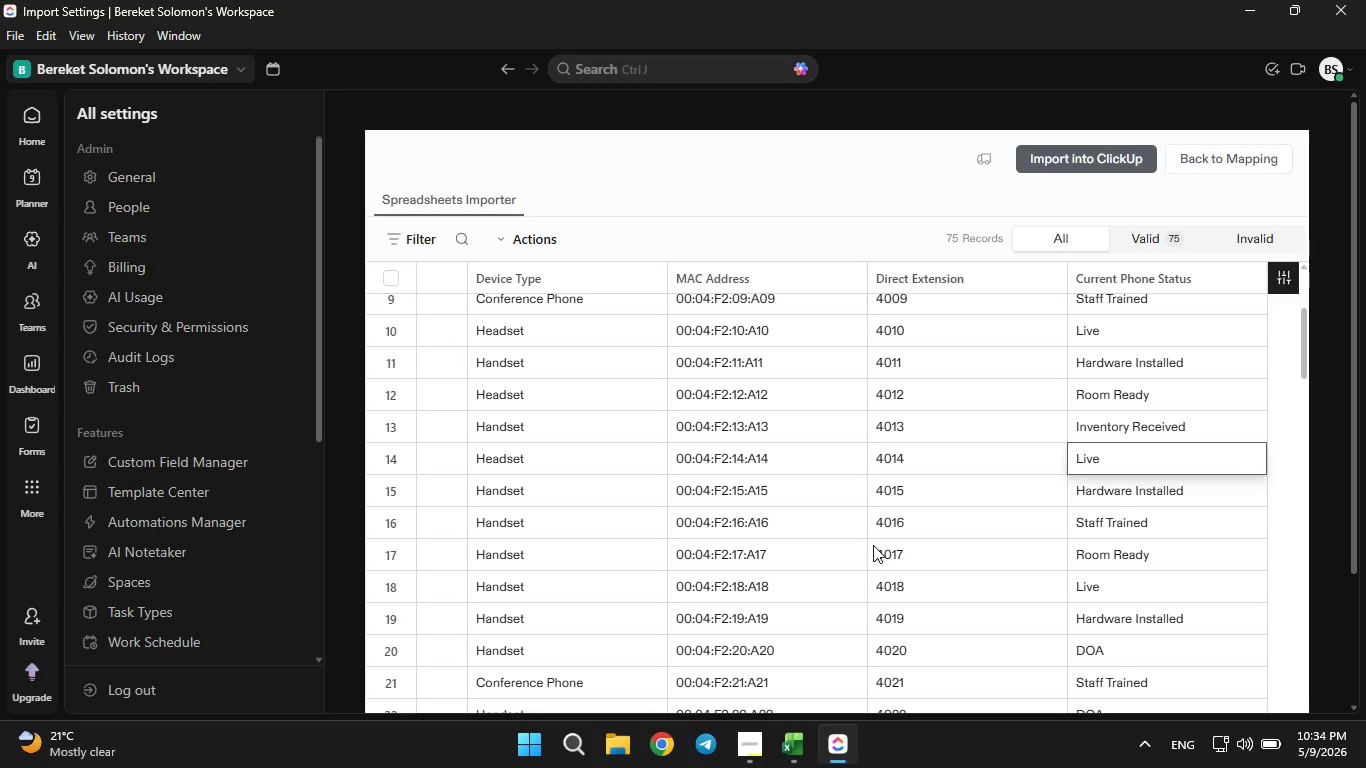 
scroll: coordinate [873, 545], scroll_direction: up, amount: 6.0
 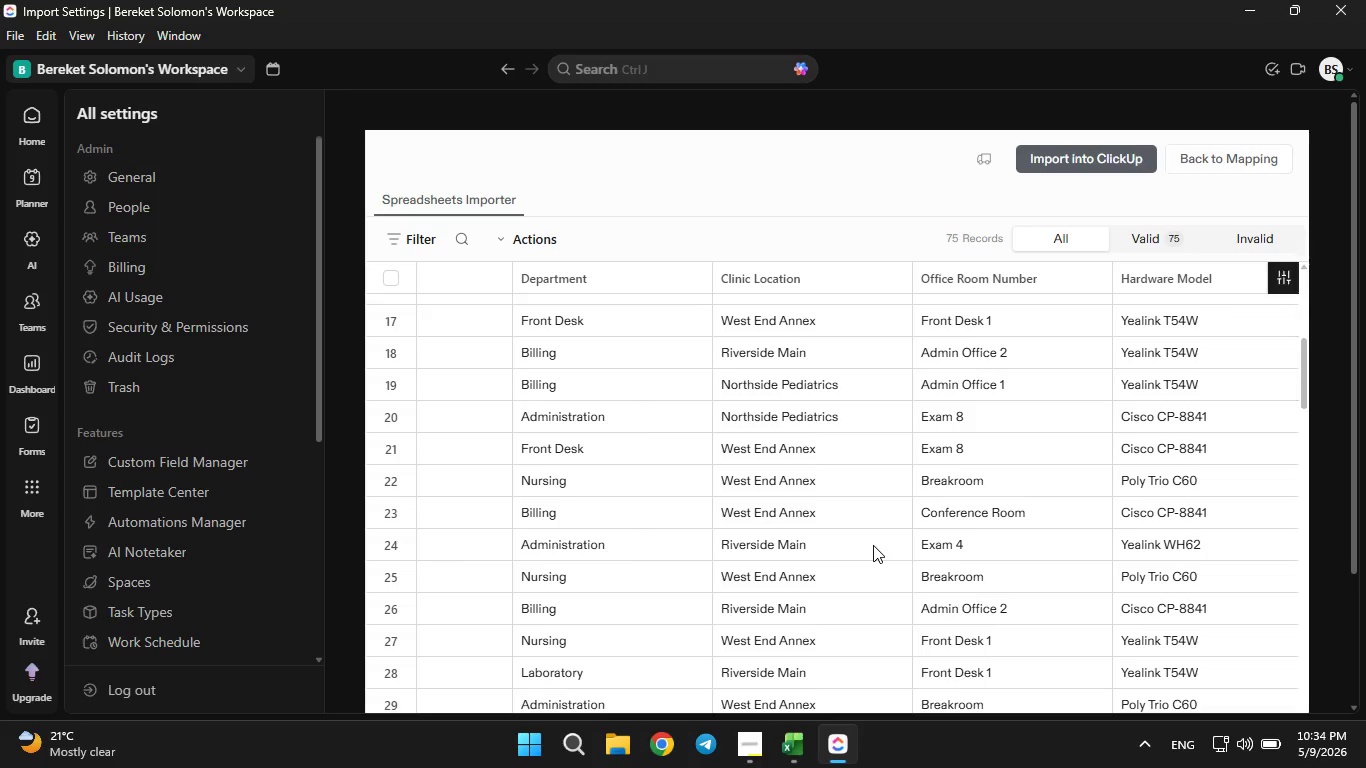 
scroll: coordinate [873, 545], scroll_direction: down, amount: 5.0
 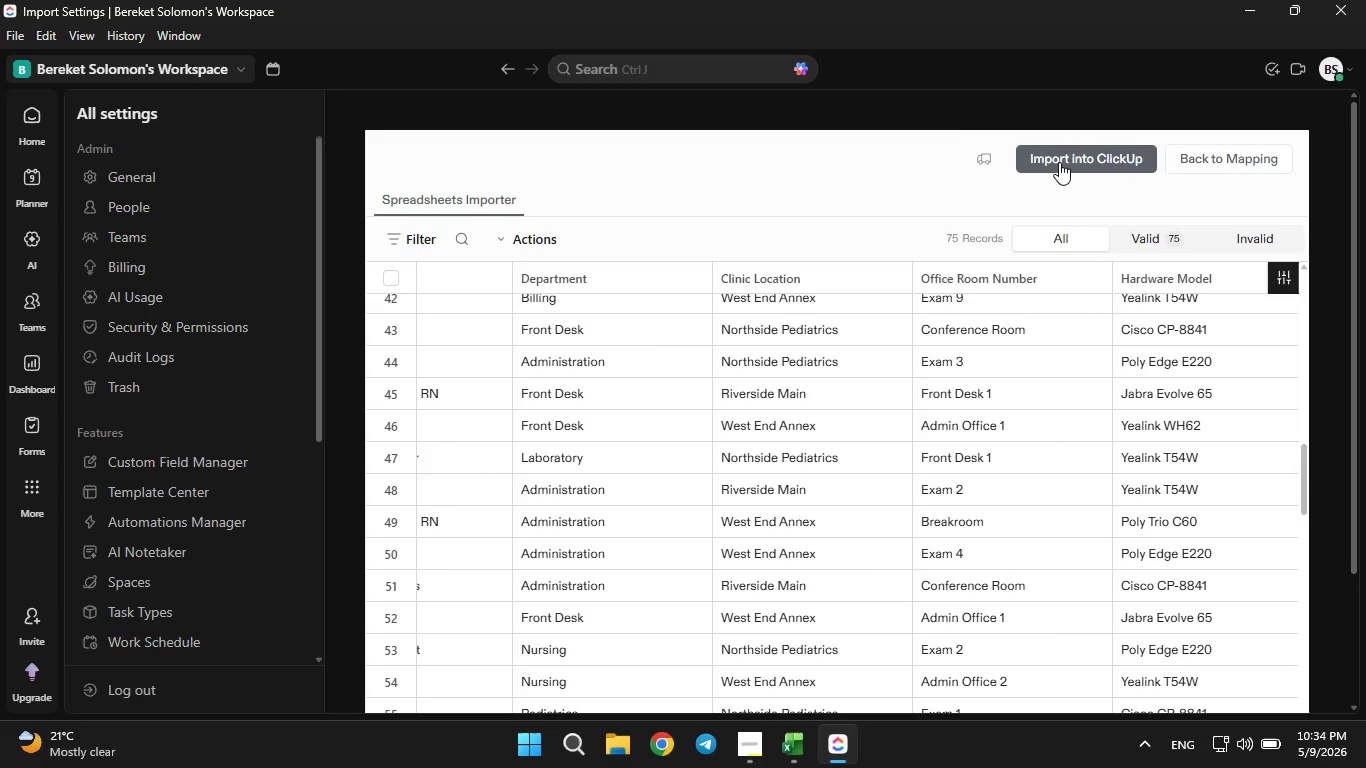 
left_click([1059, 162])
 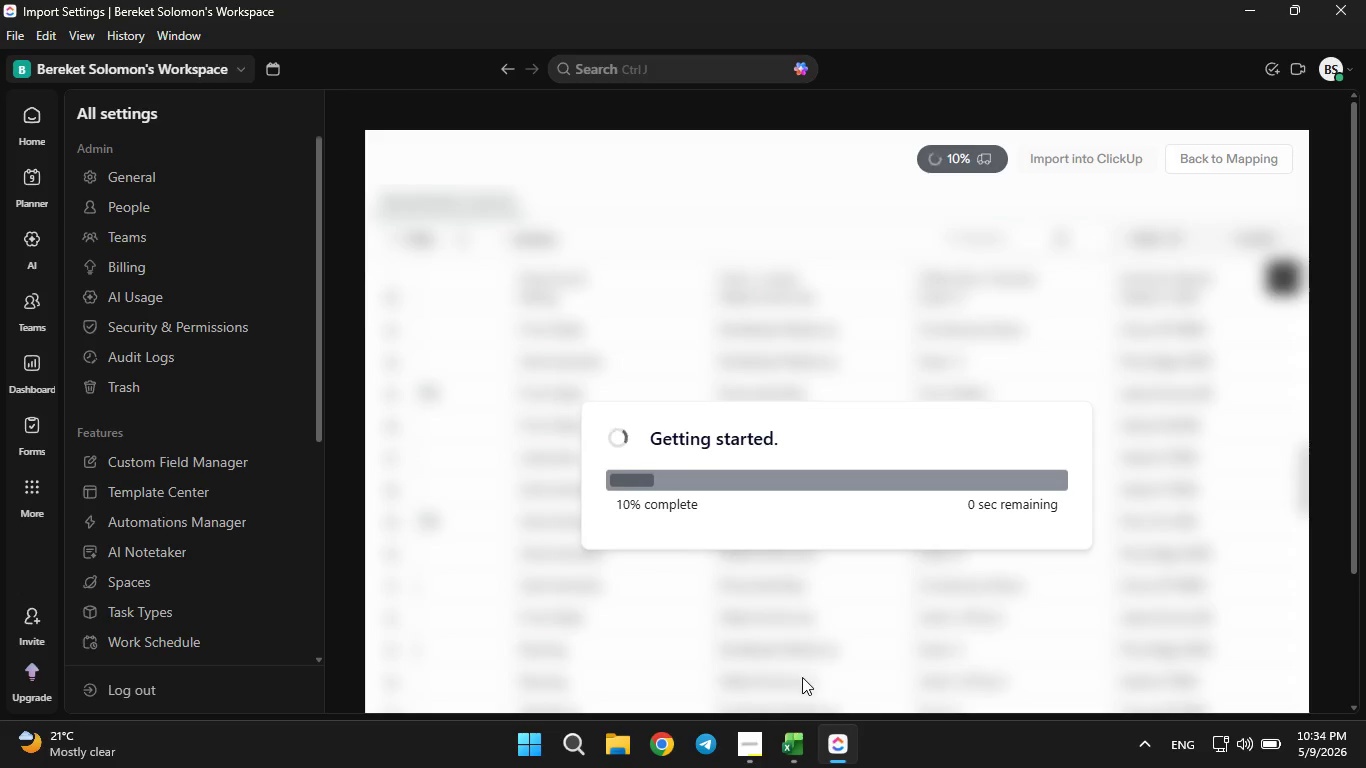 
left_click([754, 752])